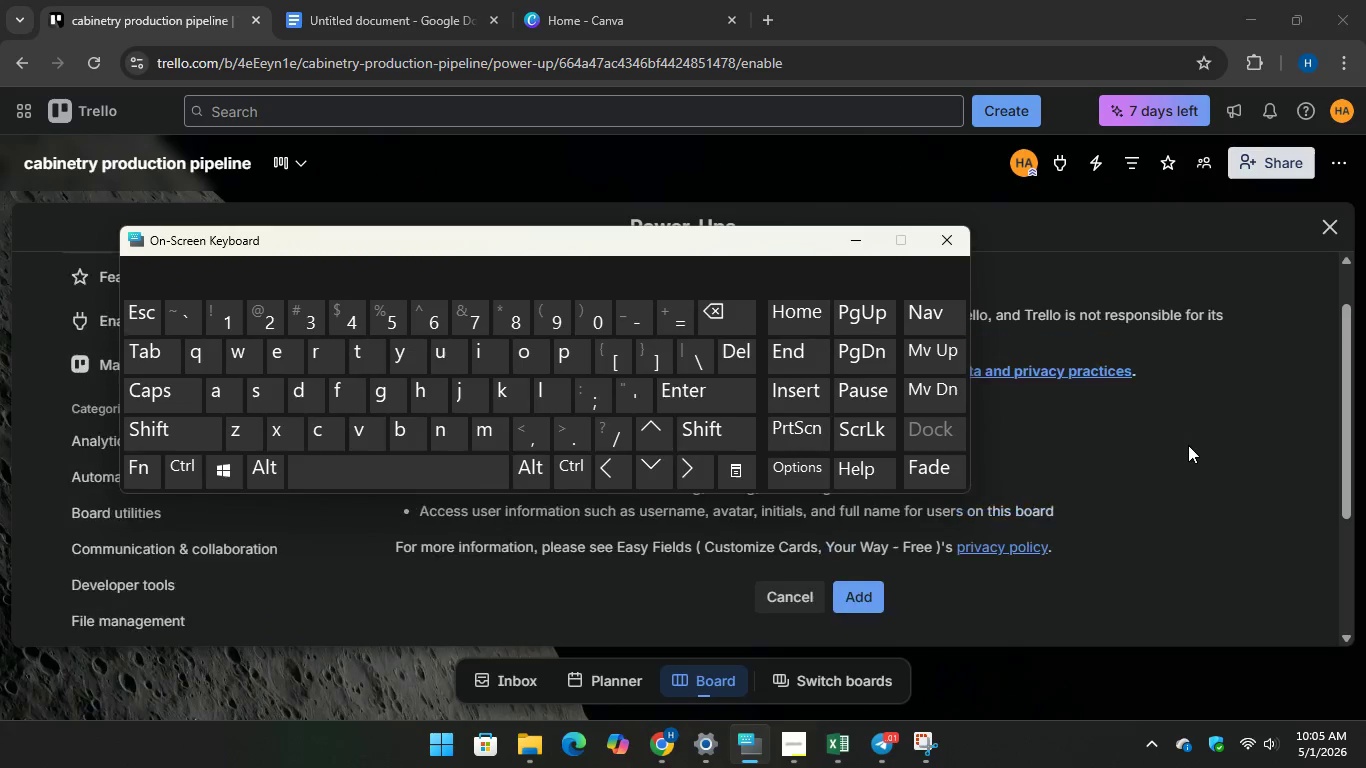 
left_click([860, 589])
 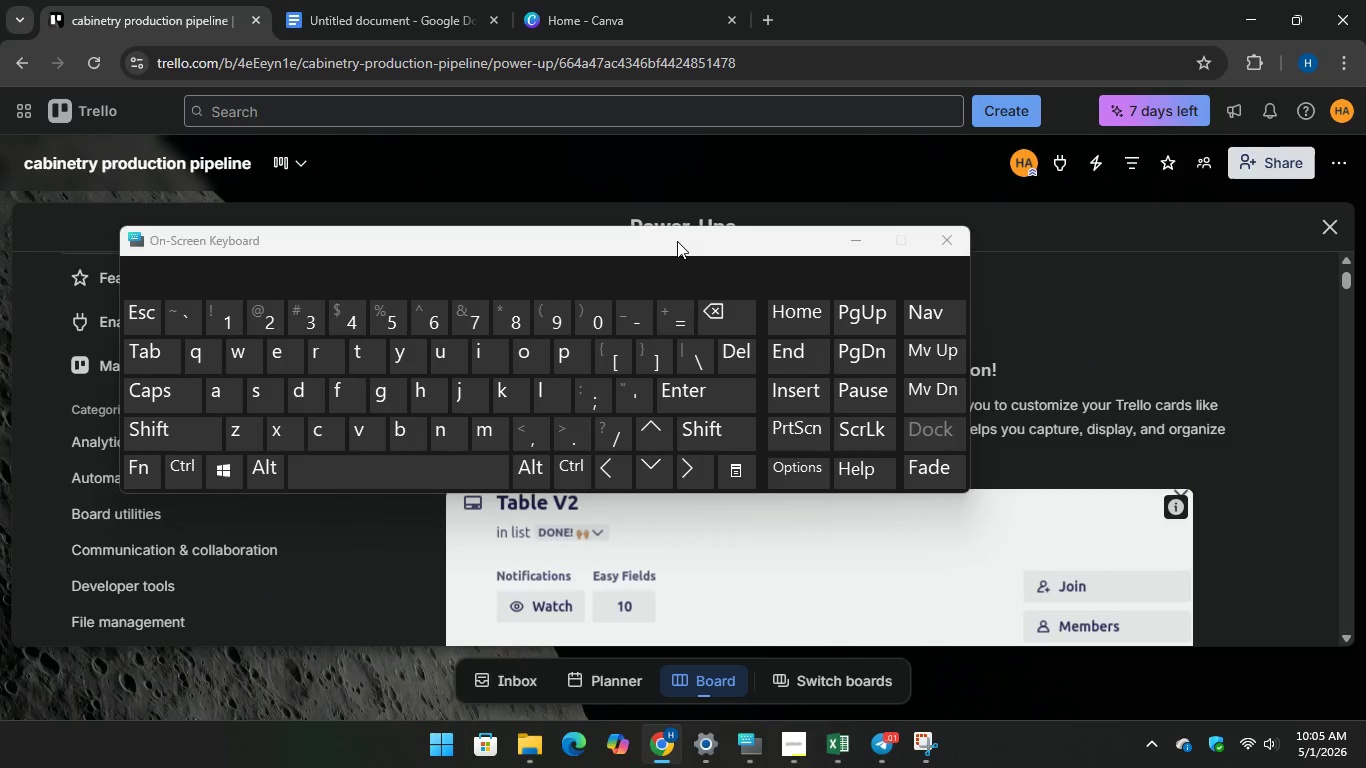 
scroll: coordinate [1260, 343], scroll_direction: down, amount: 79.0
 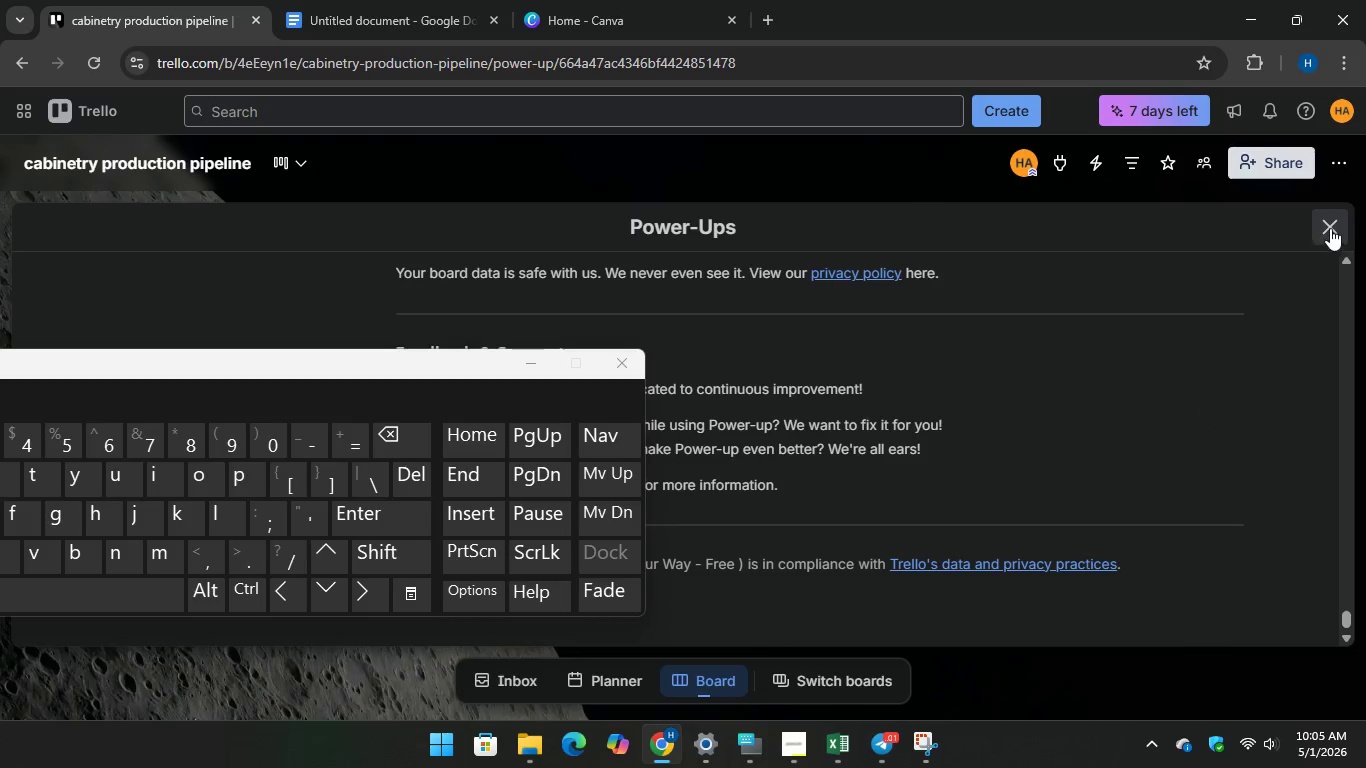 
left_click([1334, 224])
 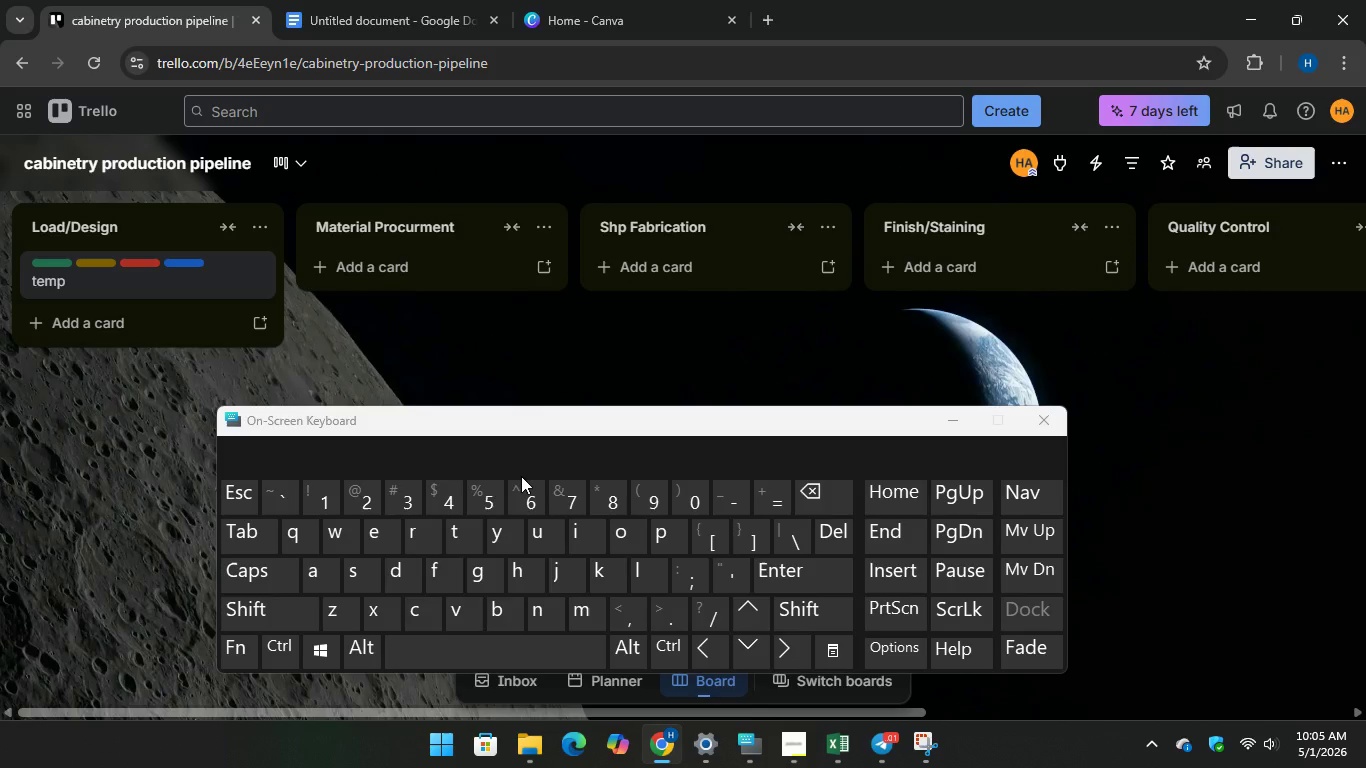 
wait(19.48)
 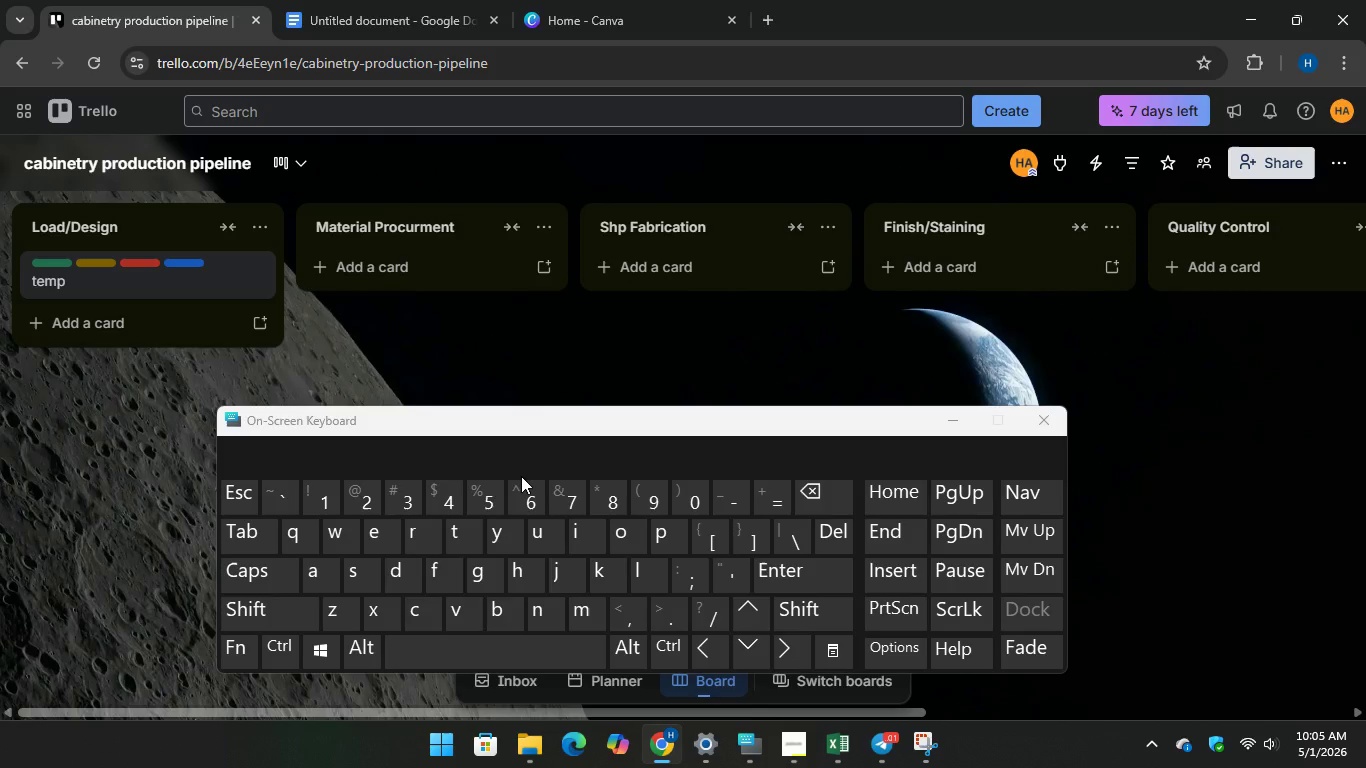 
left_click([134, 281])
 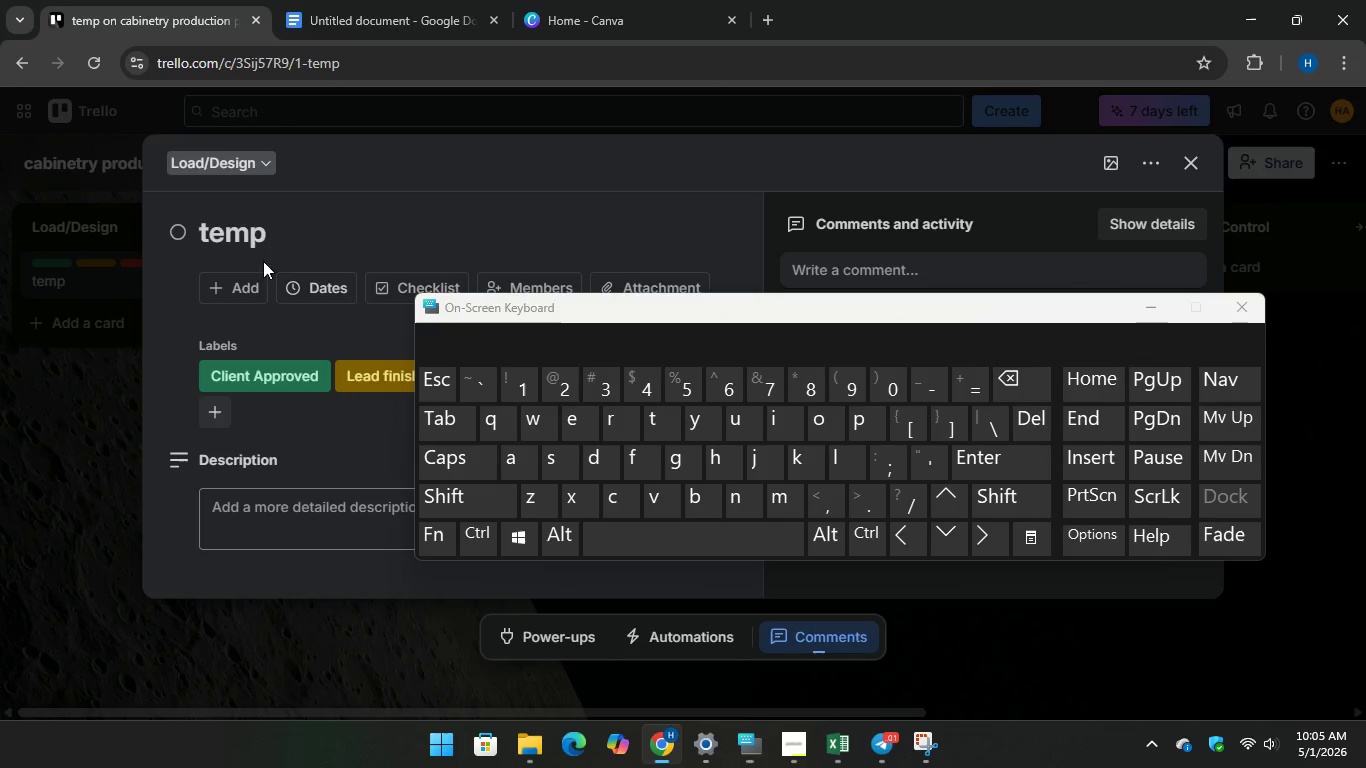 
left_click([223, 281])
 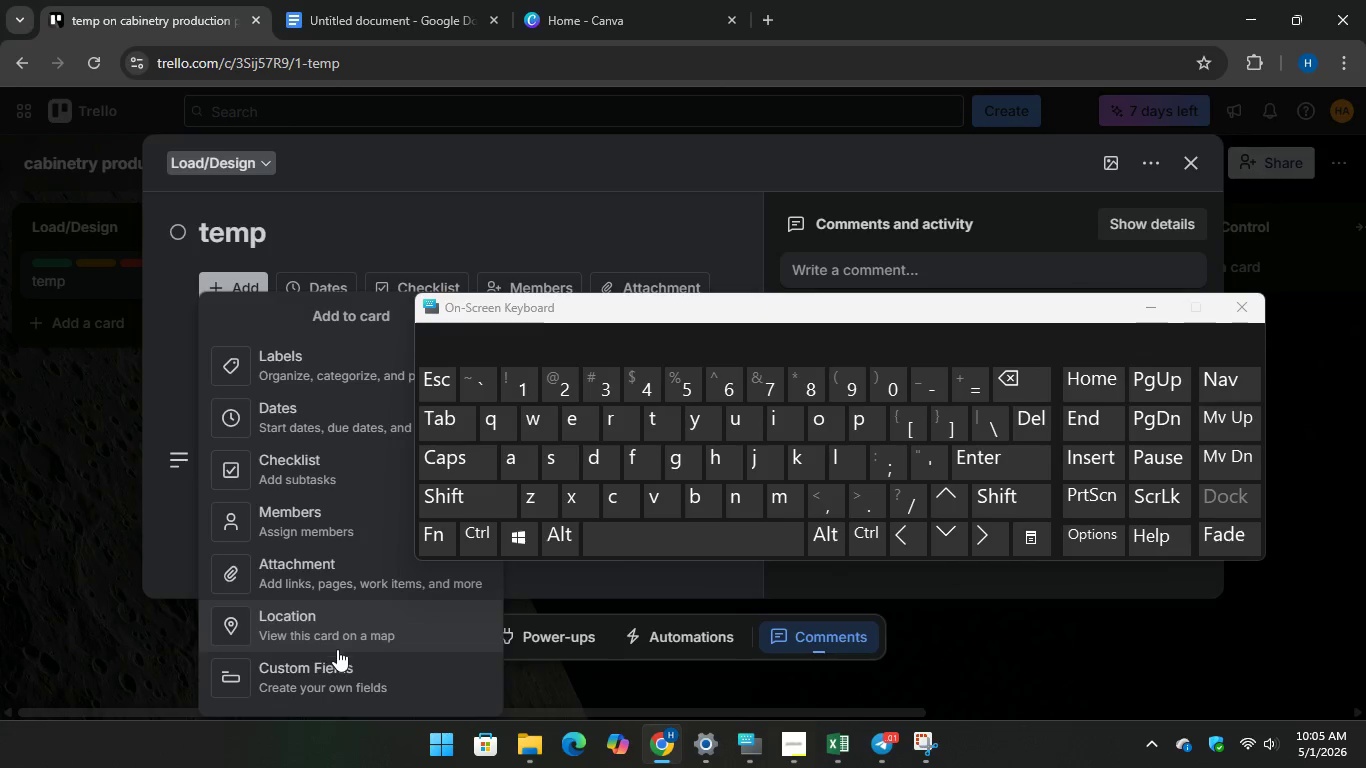 
left_click([329, 668])
 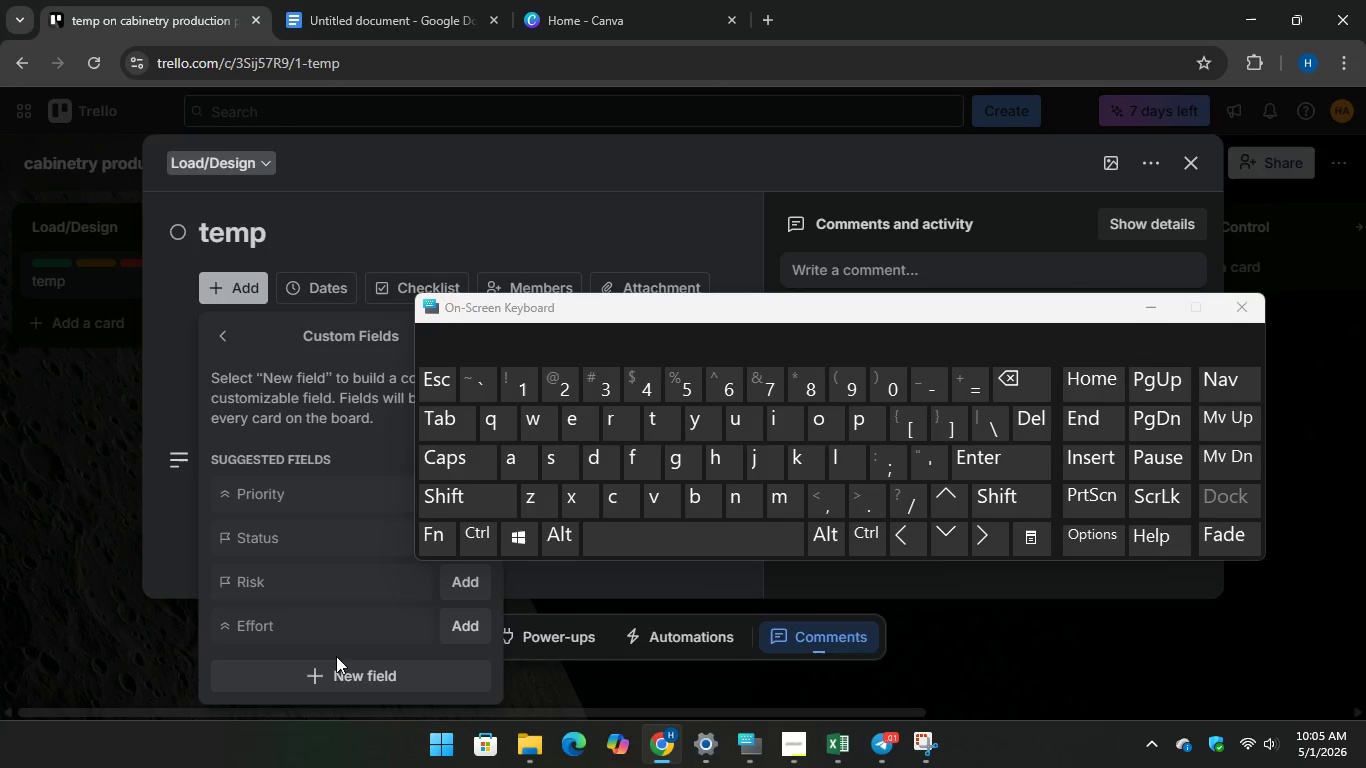 
left_click([338, 669])
 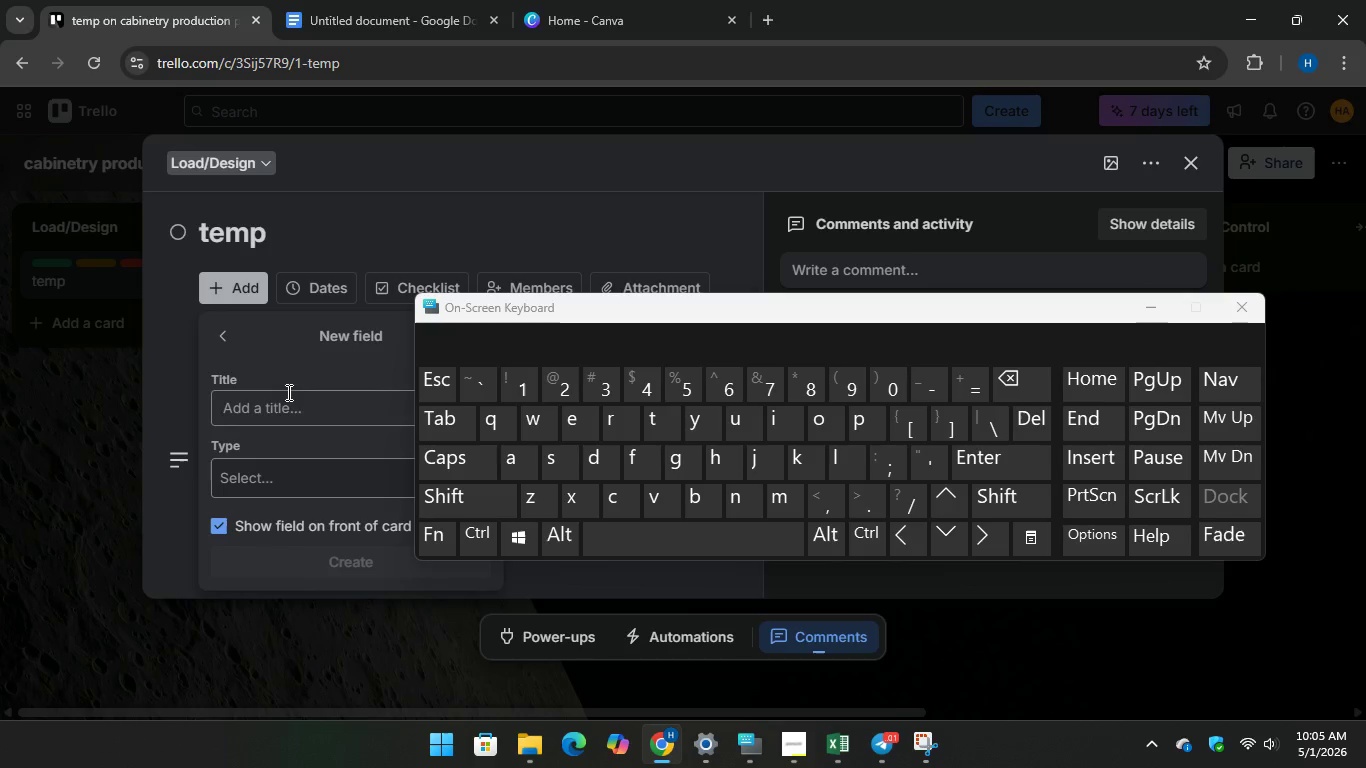 
left_click([290, 406])
 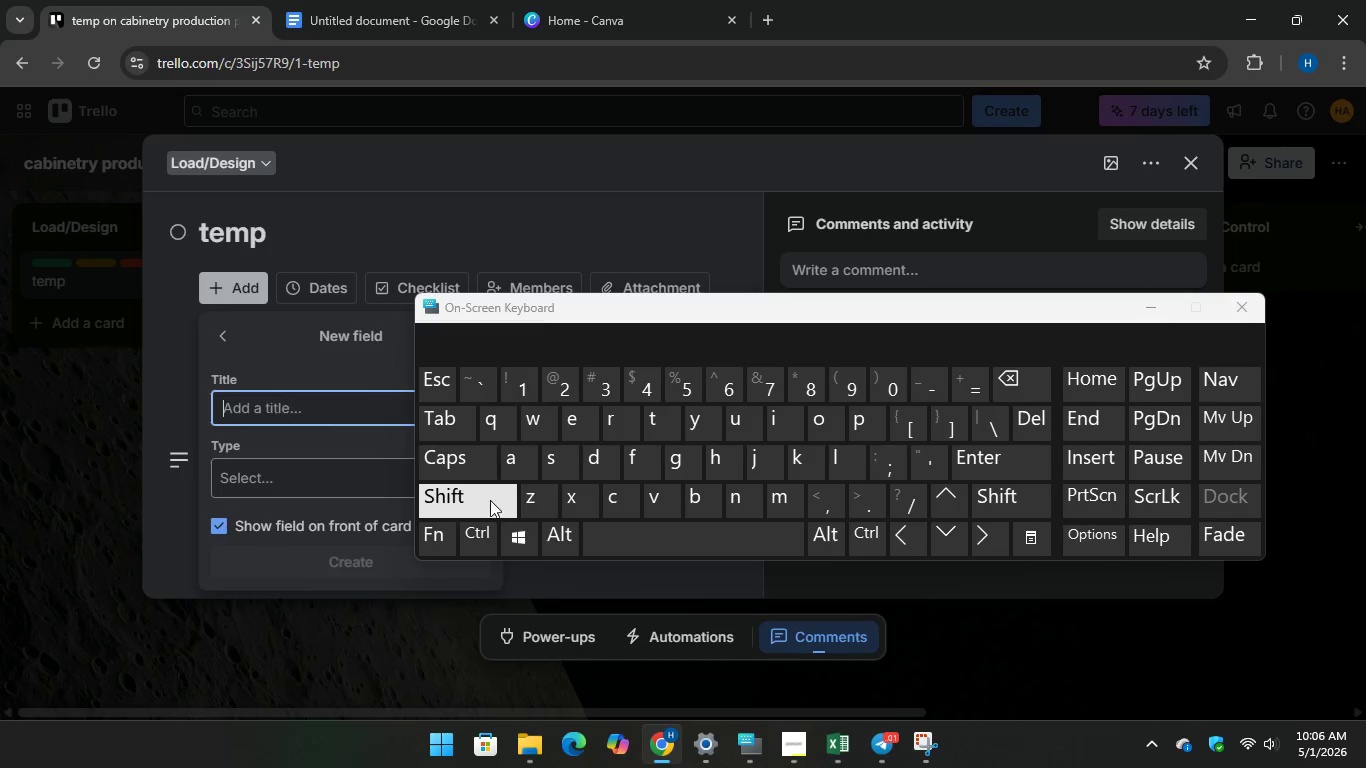 
wait(5.64)
 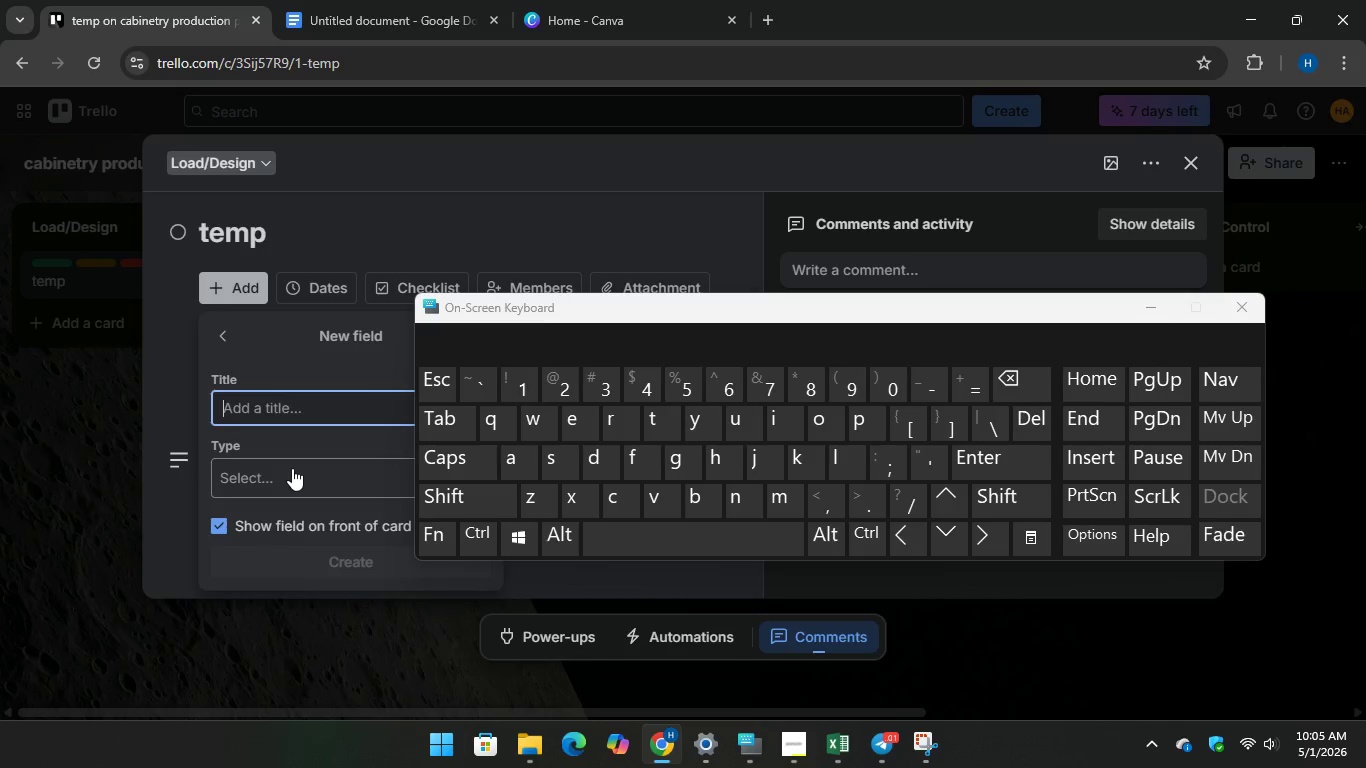 
type(Wood sp)
 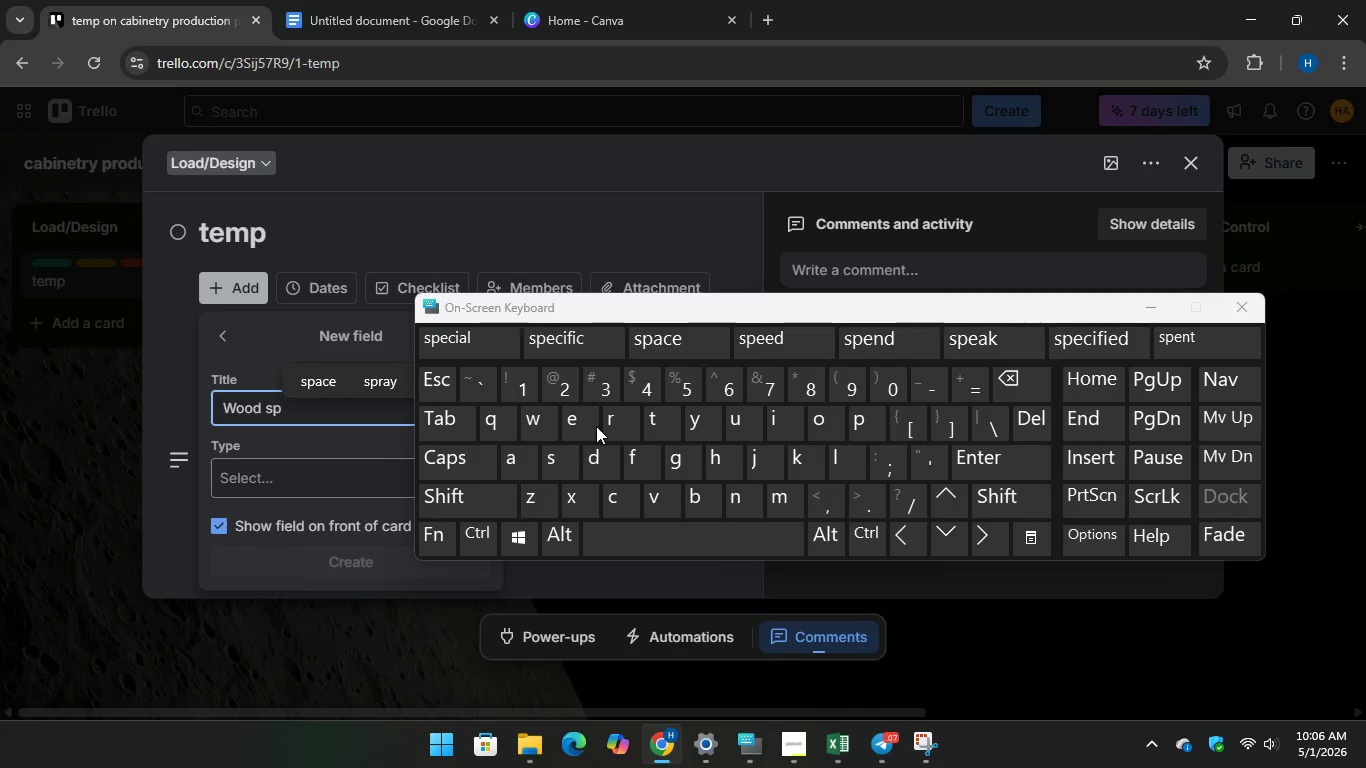 
type(ecies)
 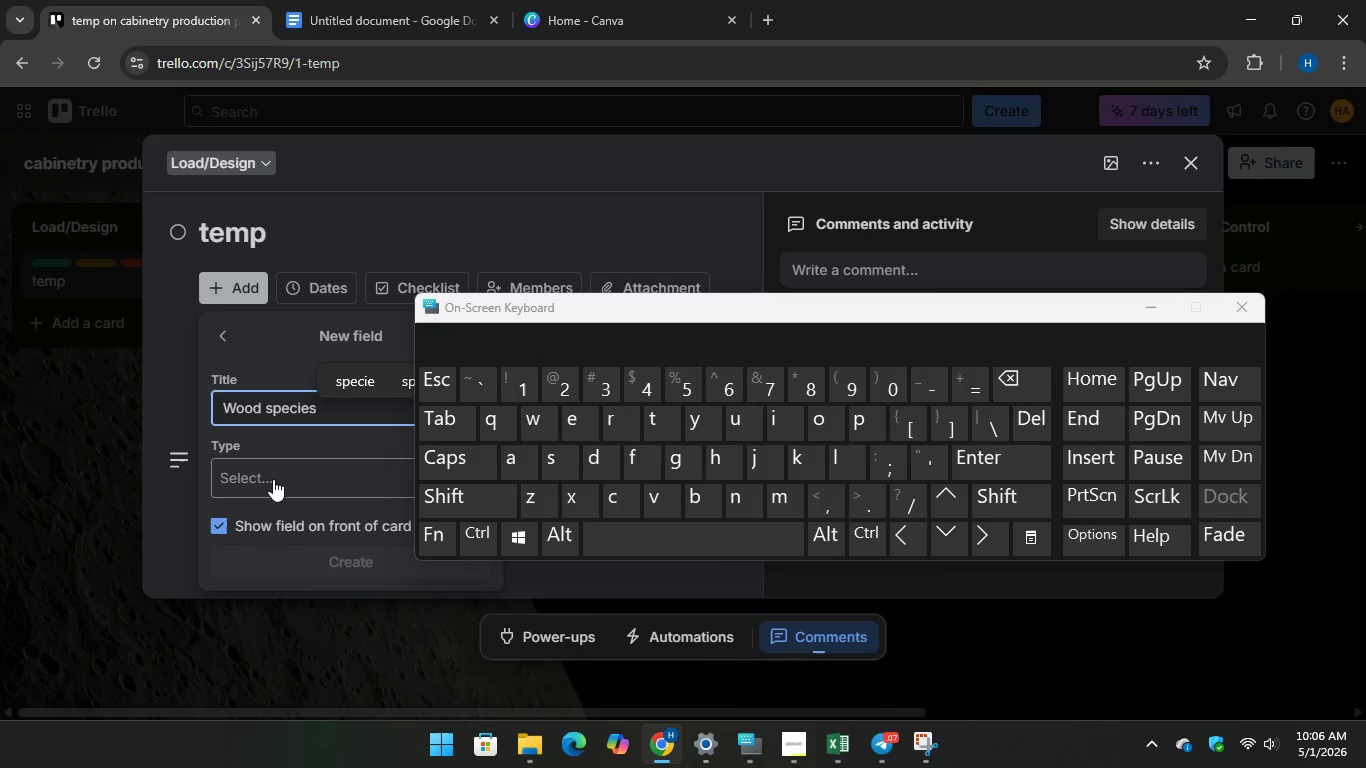 
left_click([274, 480])
 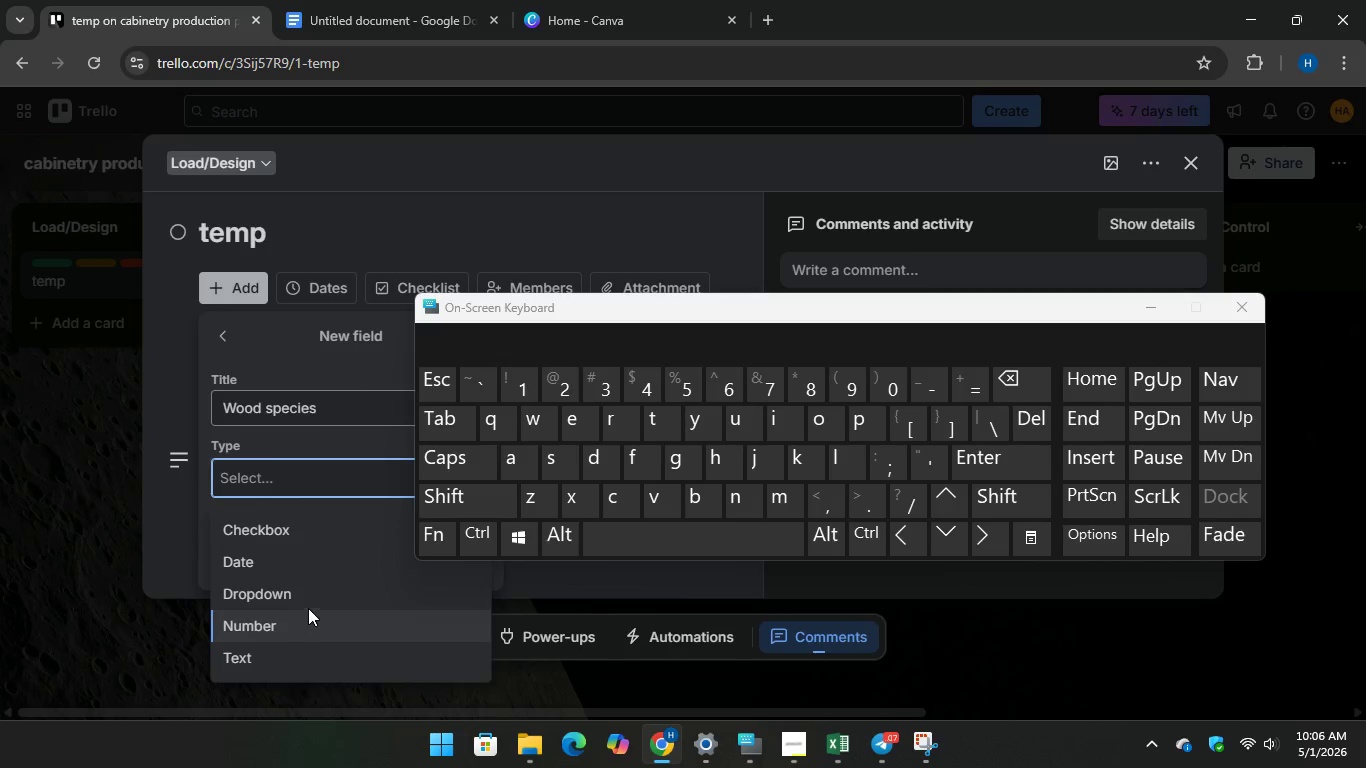 
left_click([308, 594])
 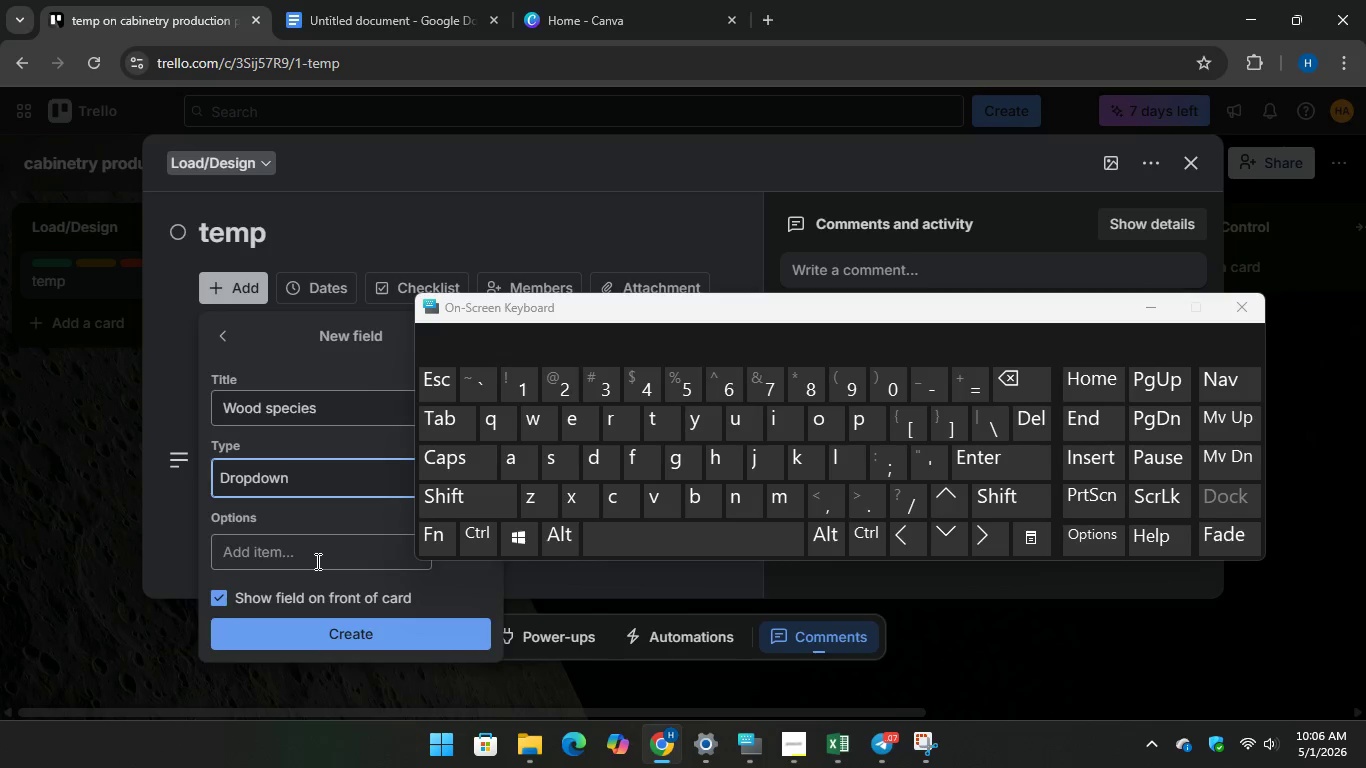 
left_click([316, 561])
 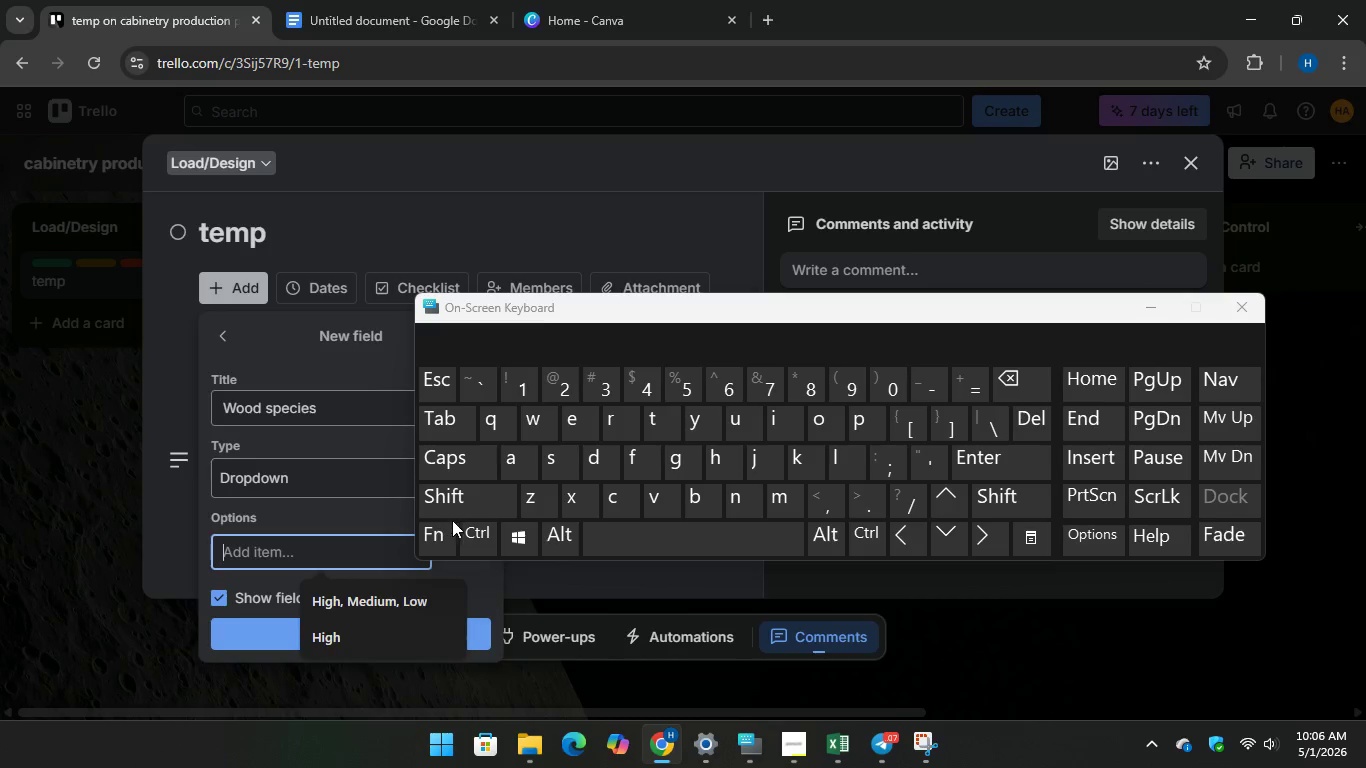 
wait(5.66)
 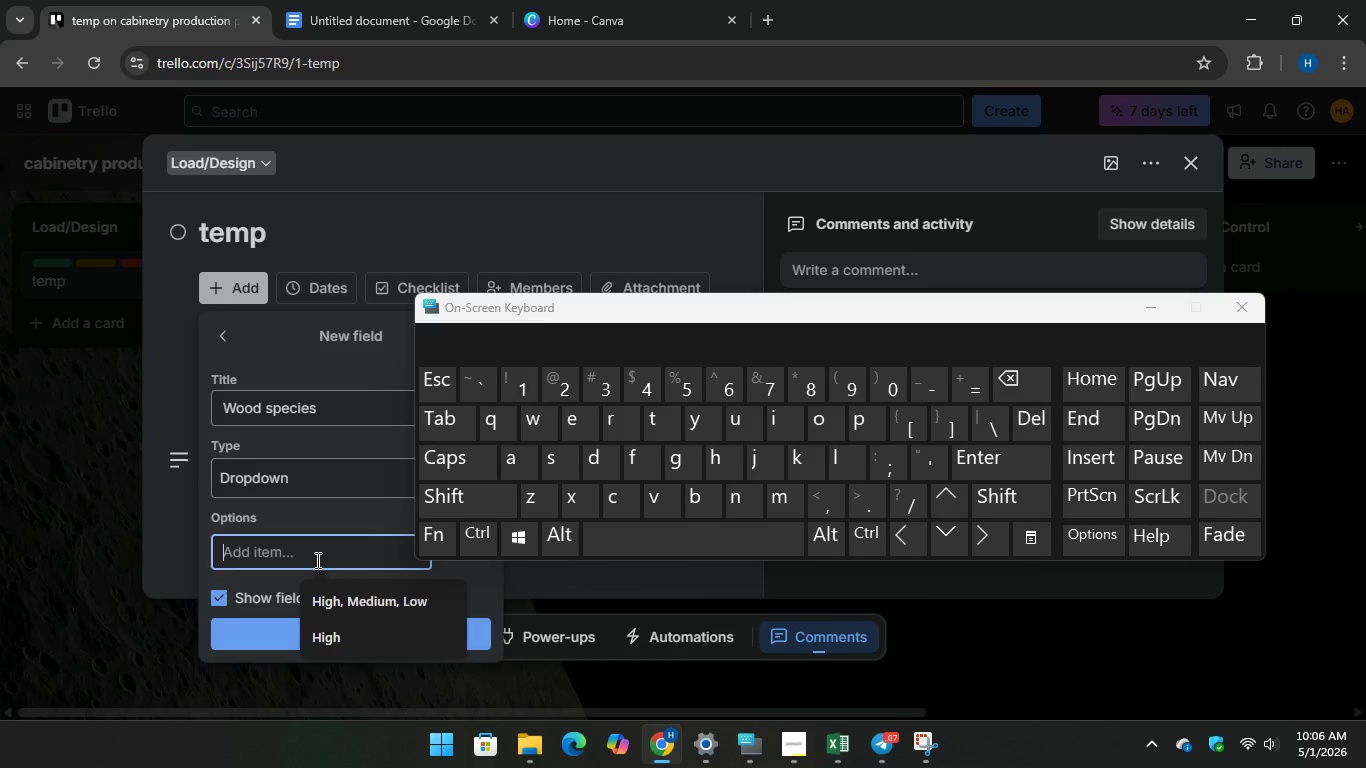 
key(W)
 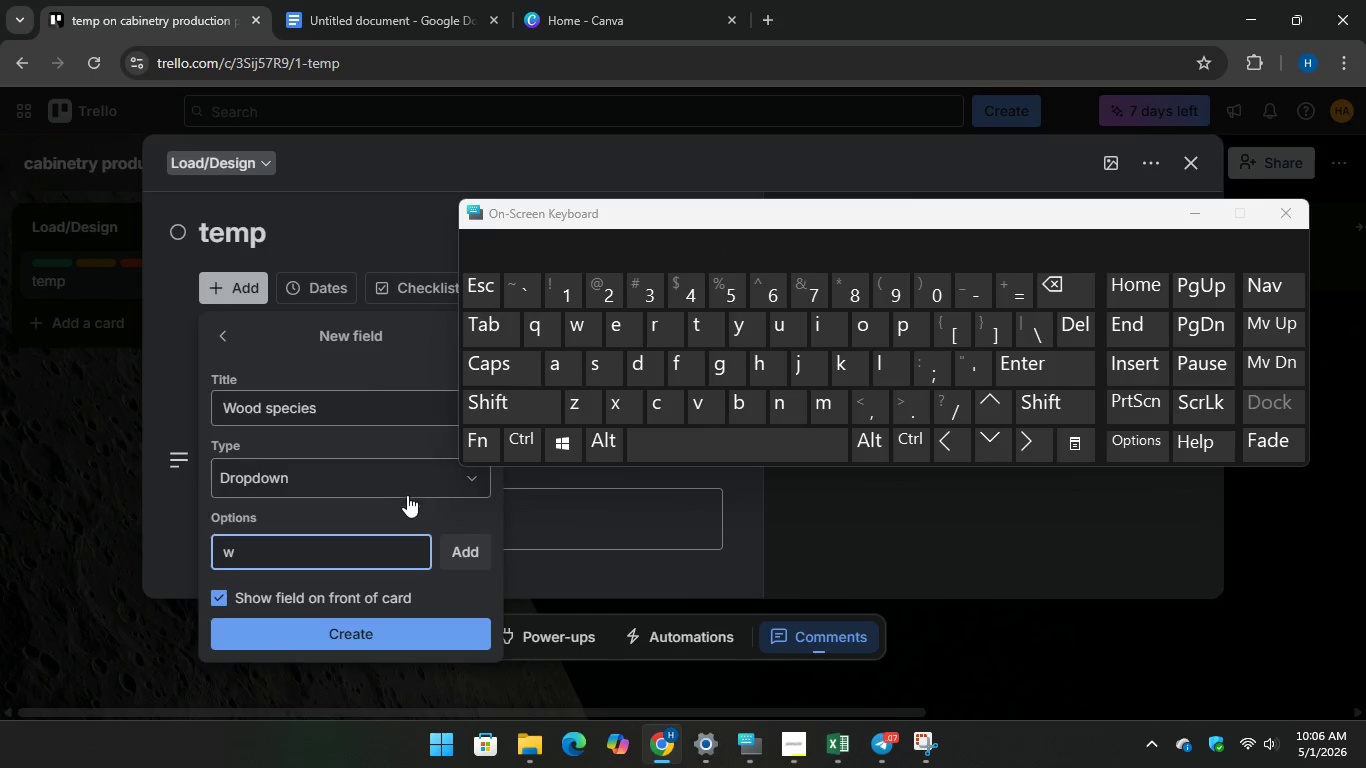 
type(hite)
 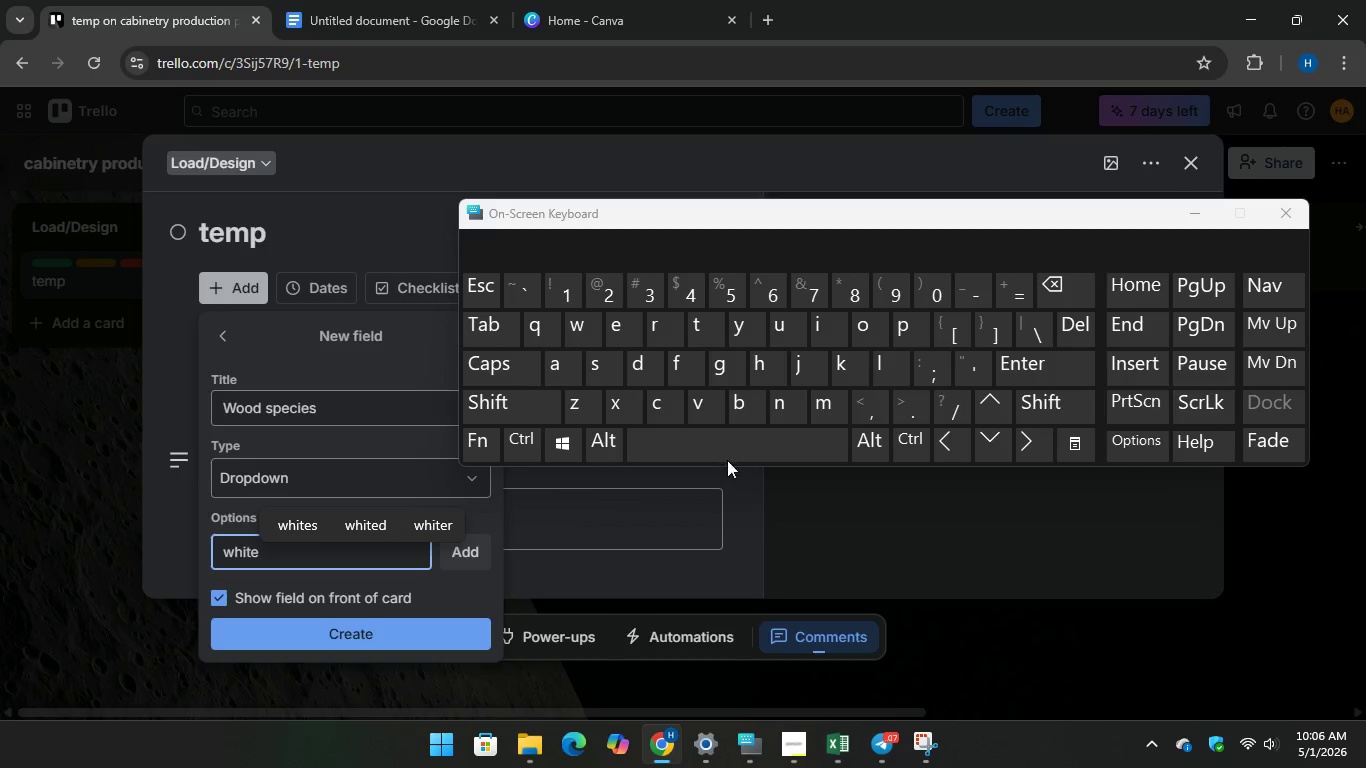 
type( oak  )
 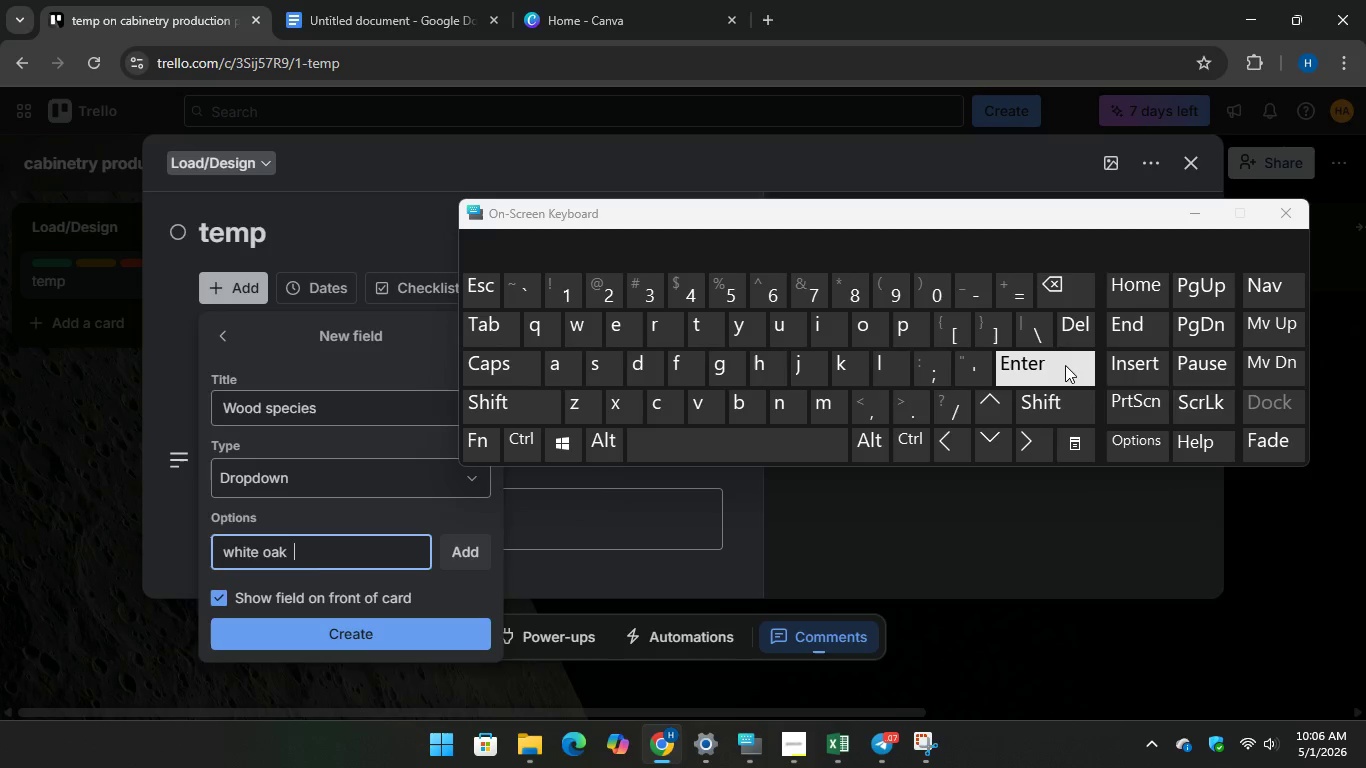 
key(Enter)
 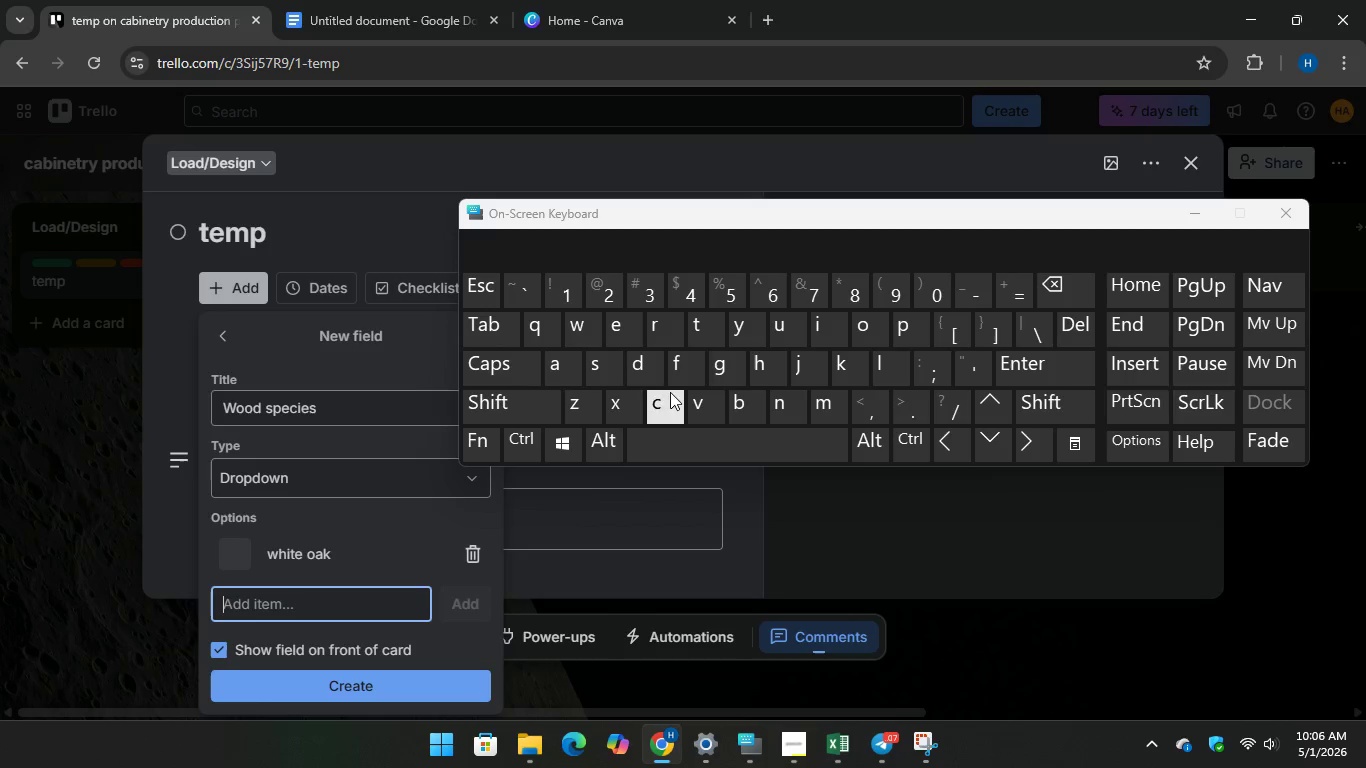 
wait(6.22)
 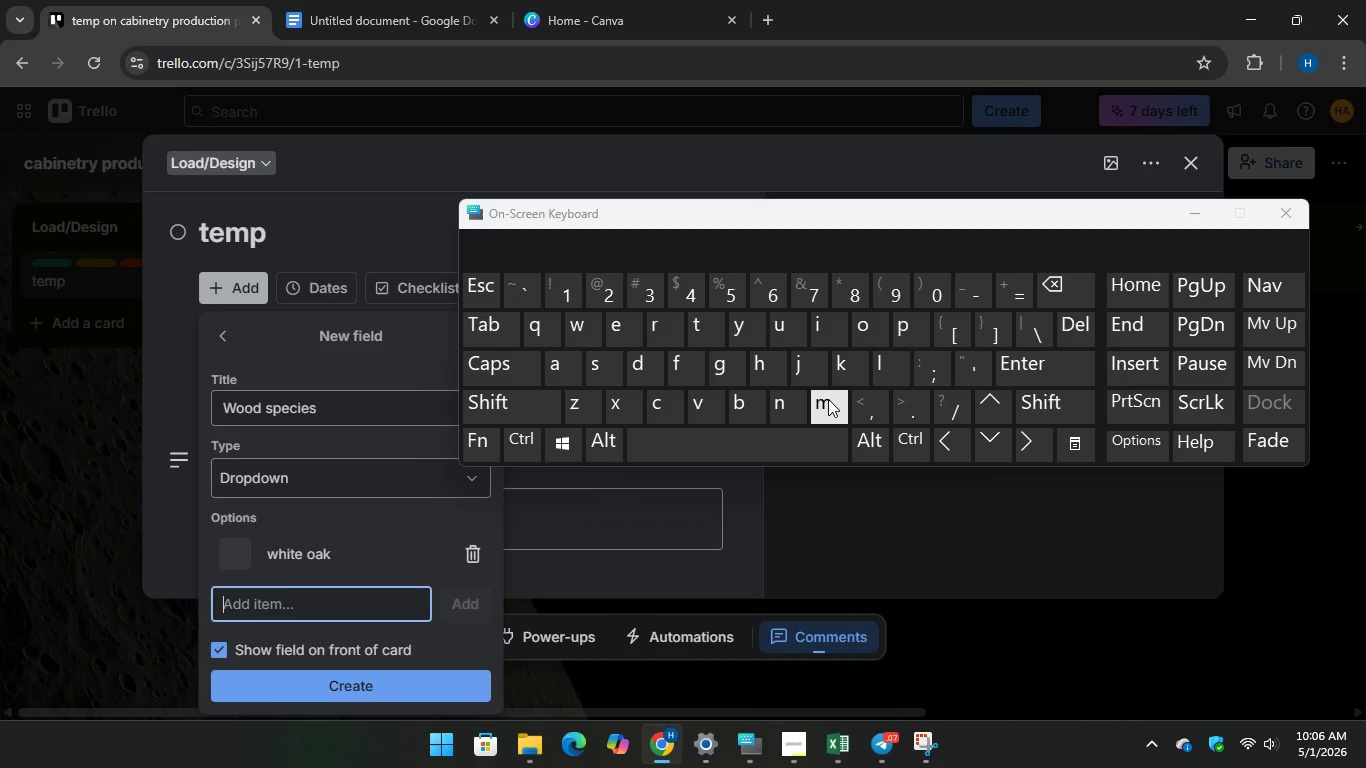 
type(black waln)
 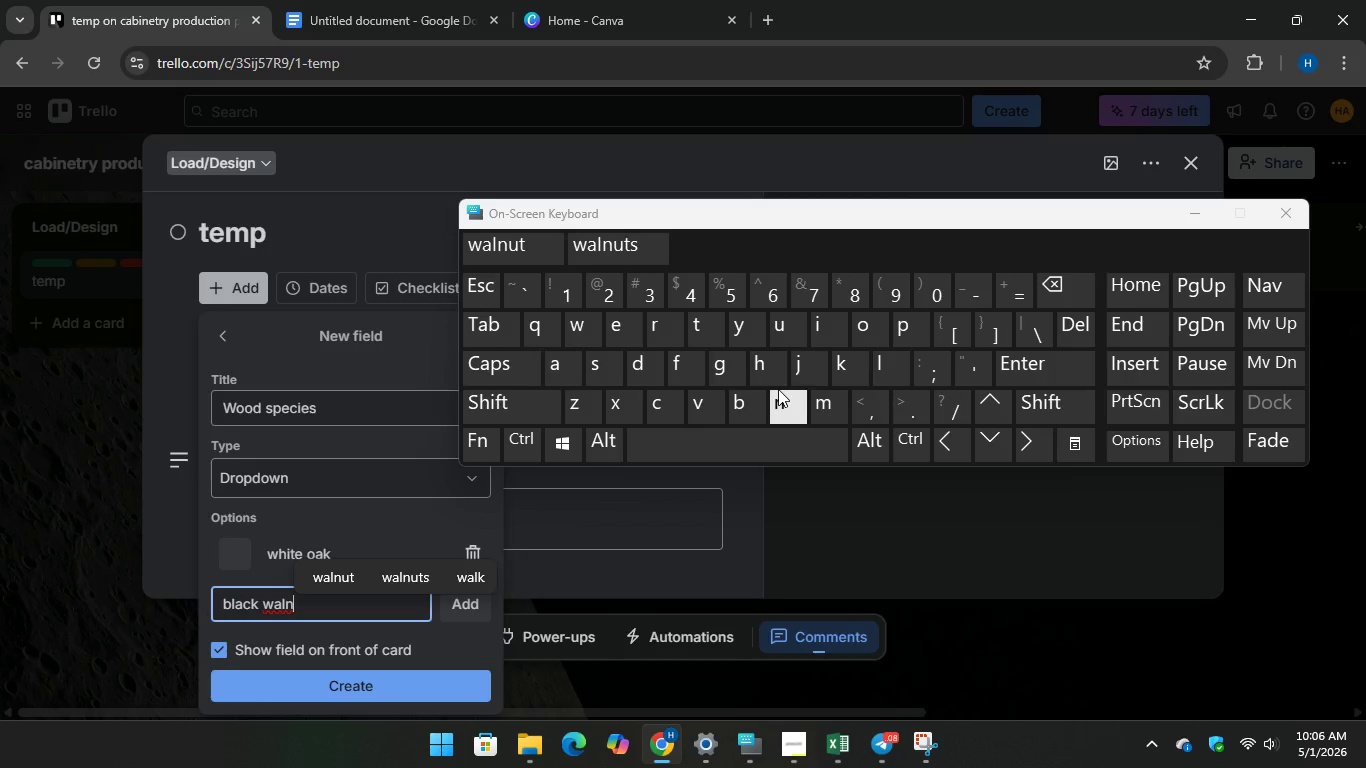 
type(ut  )
 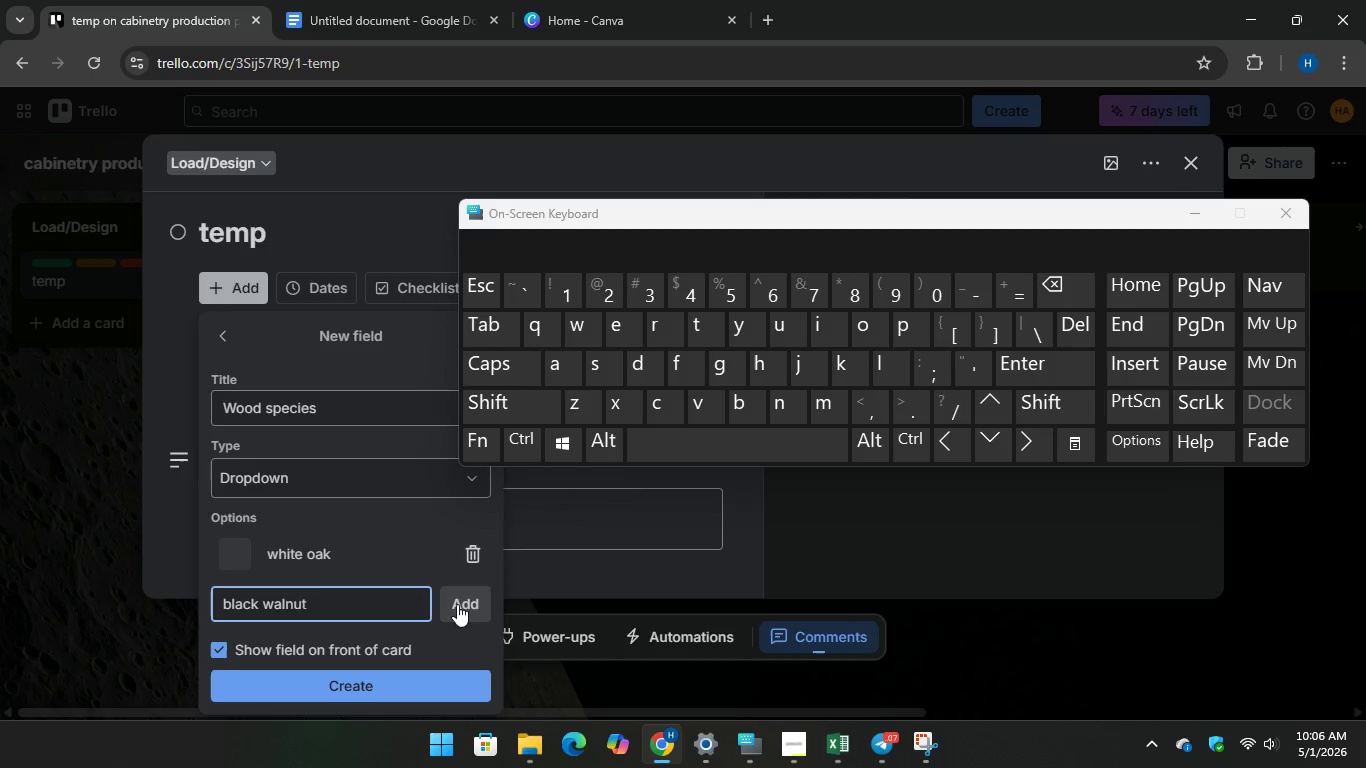 
left_click([459, 603])
 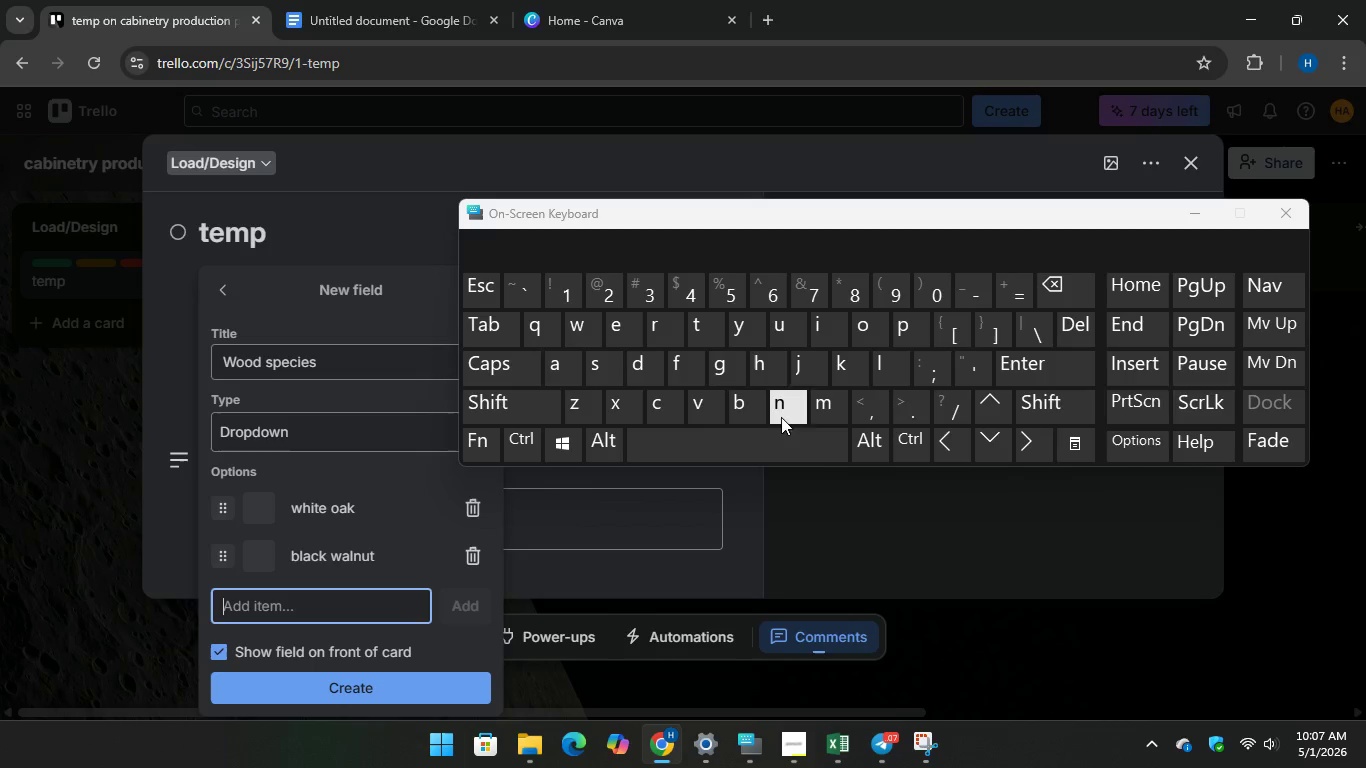 
type(cherry  )
 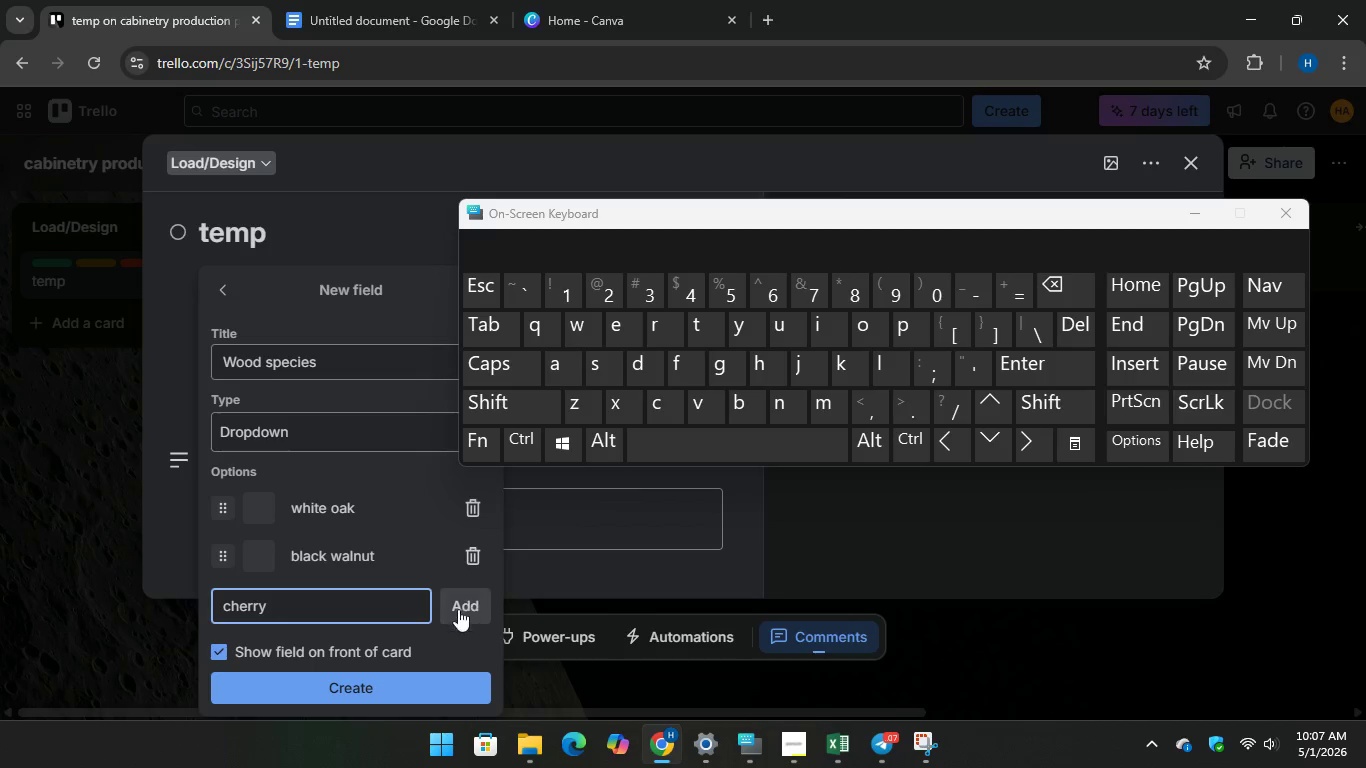 
left_click([461, 606])
 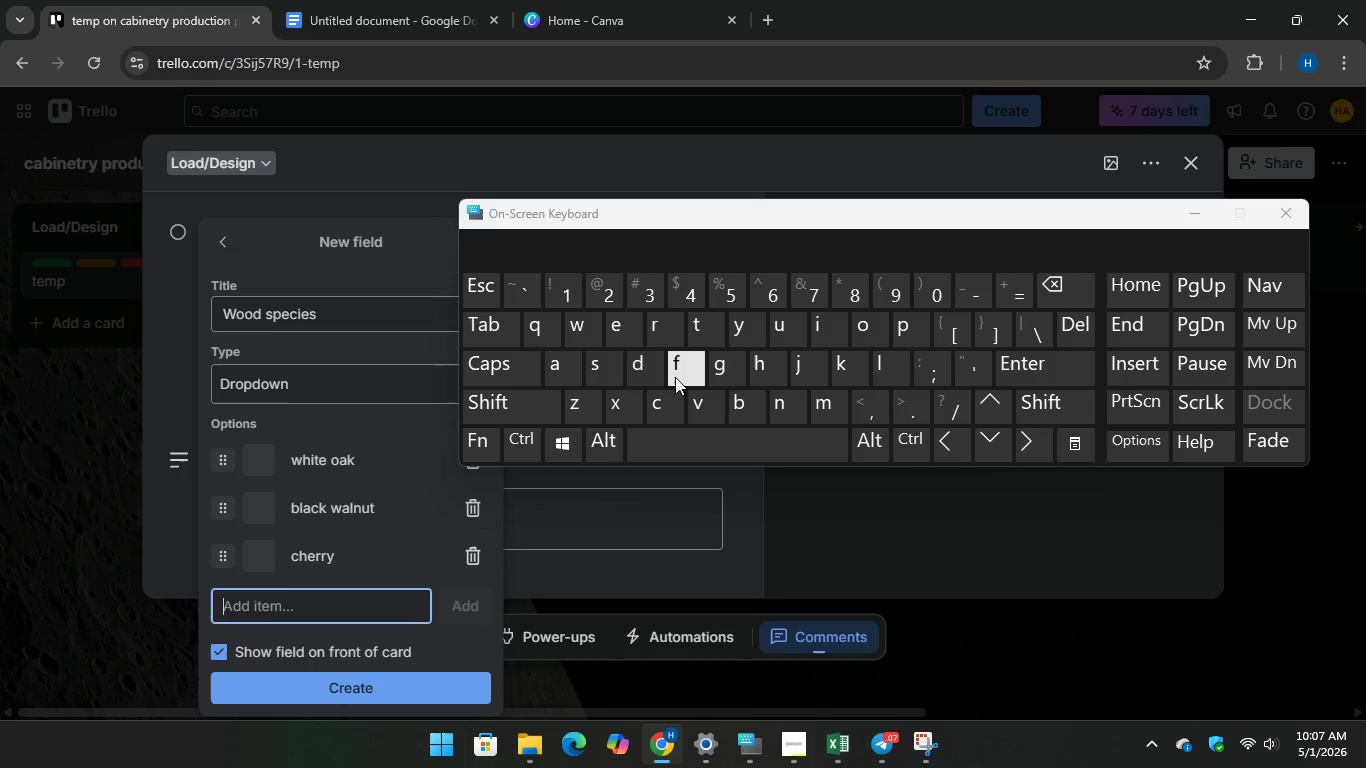 
wait(5.69)
 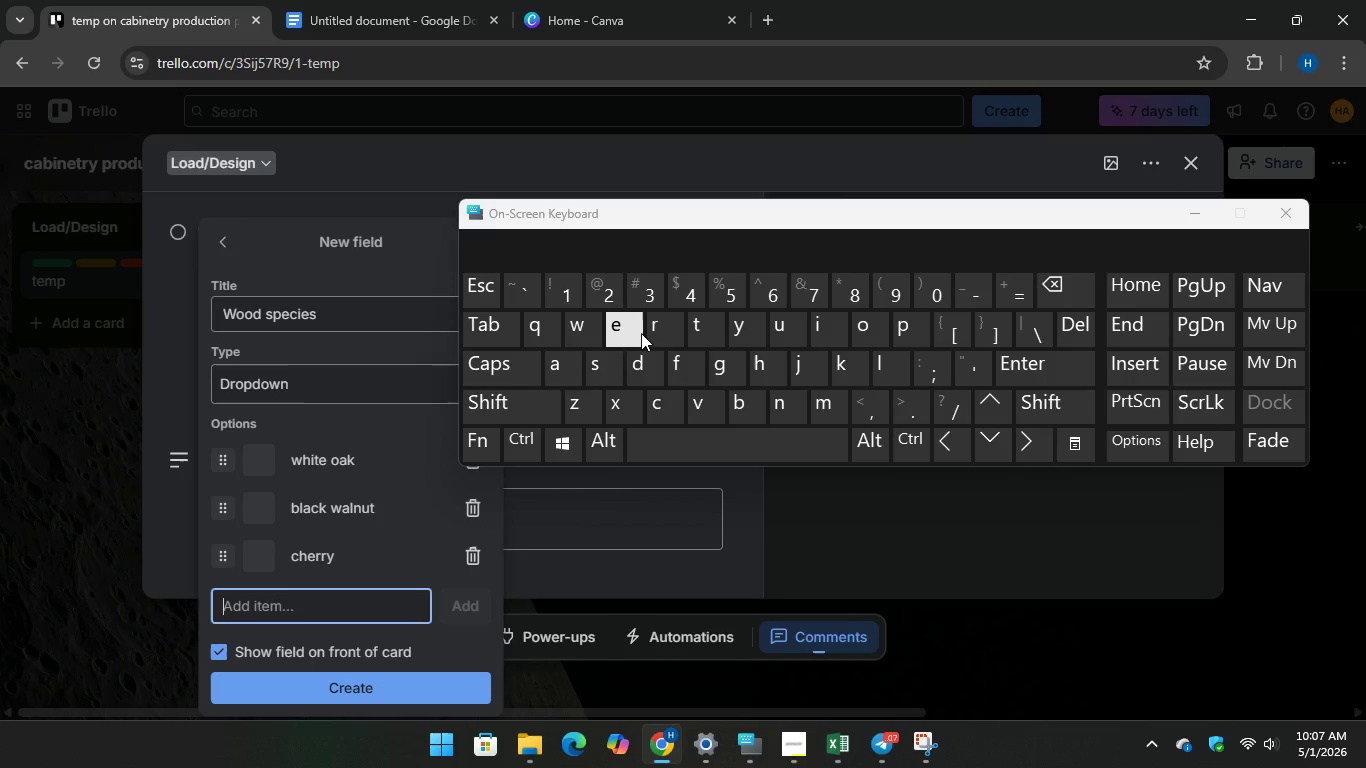 
type(Hard )
 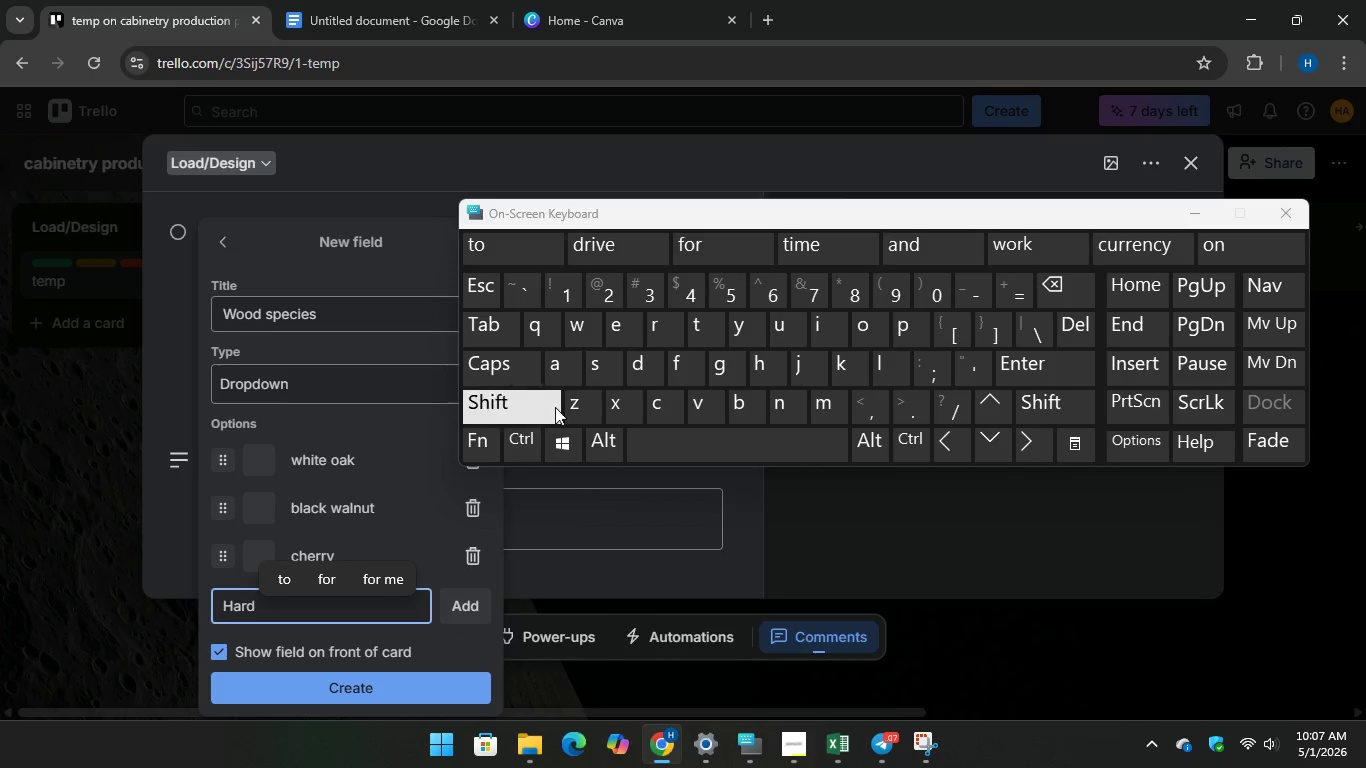 
type(Maple  )
 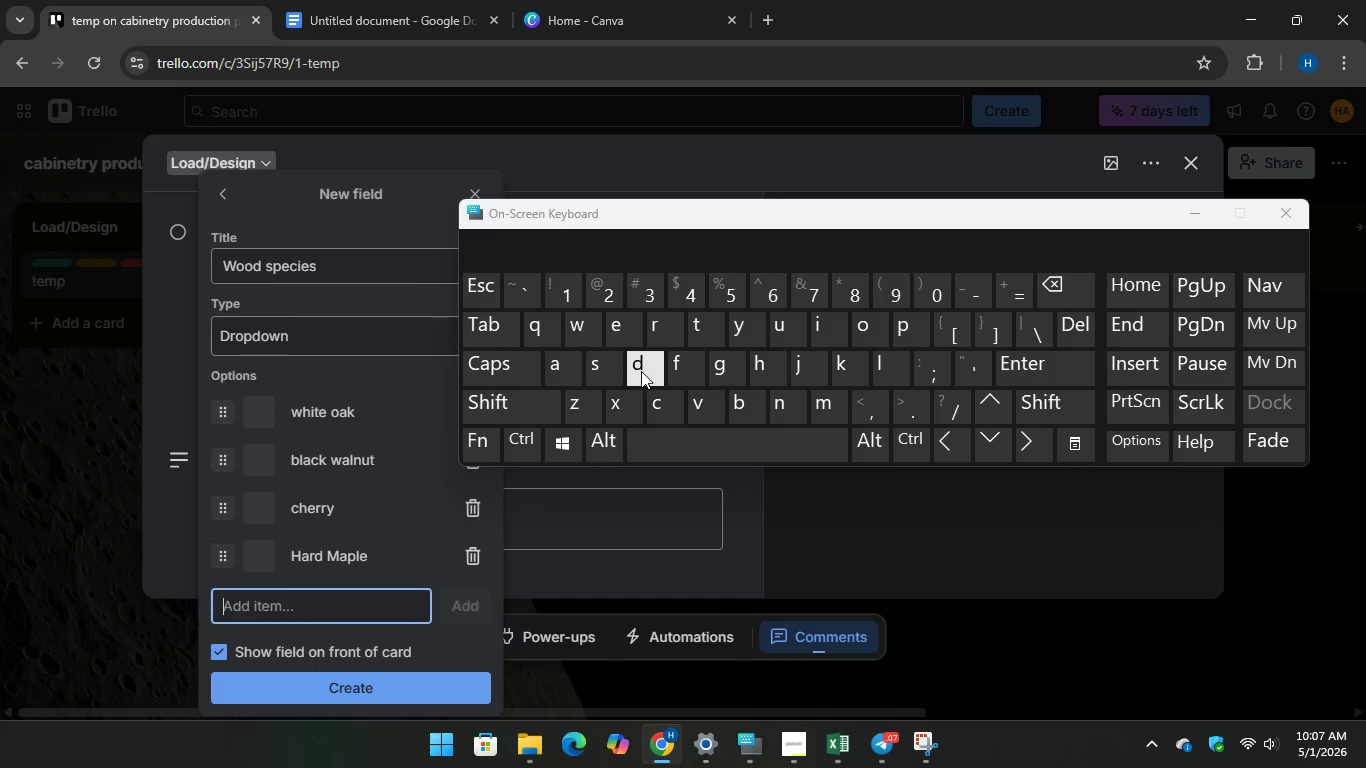 
wait(7.16)
 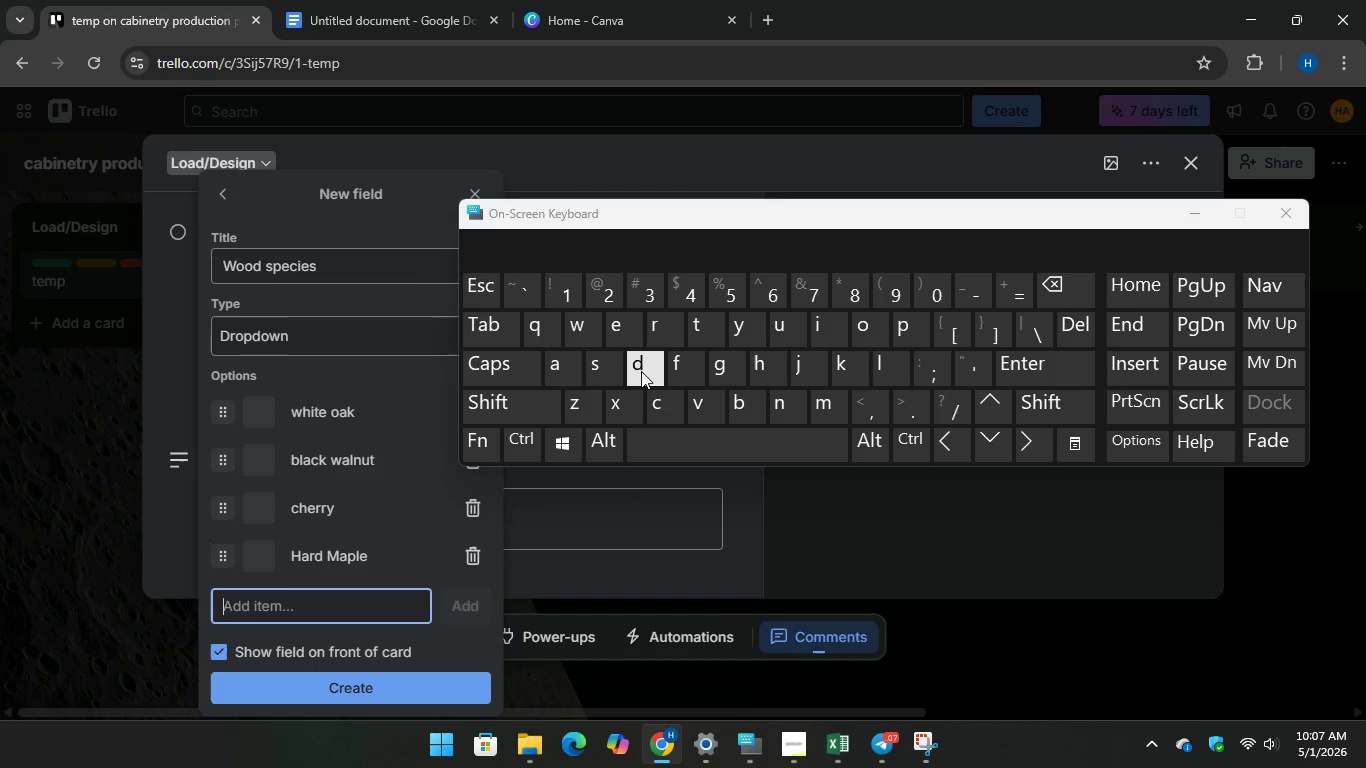 
type(Rift)
 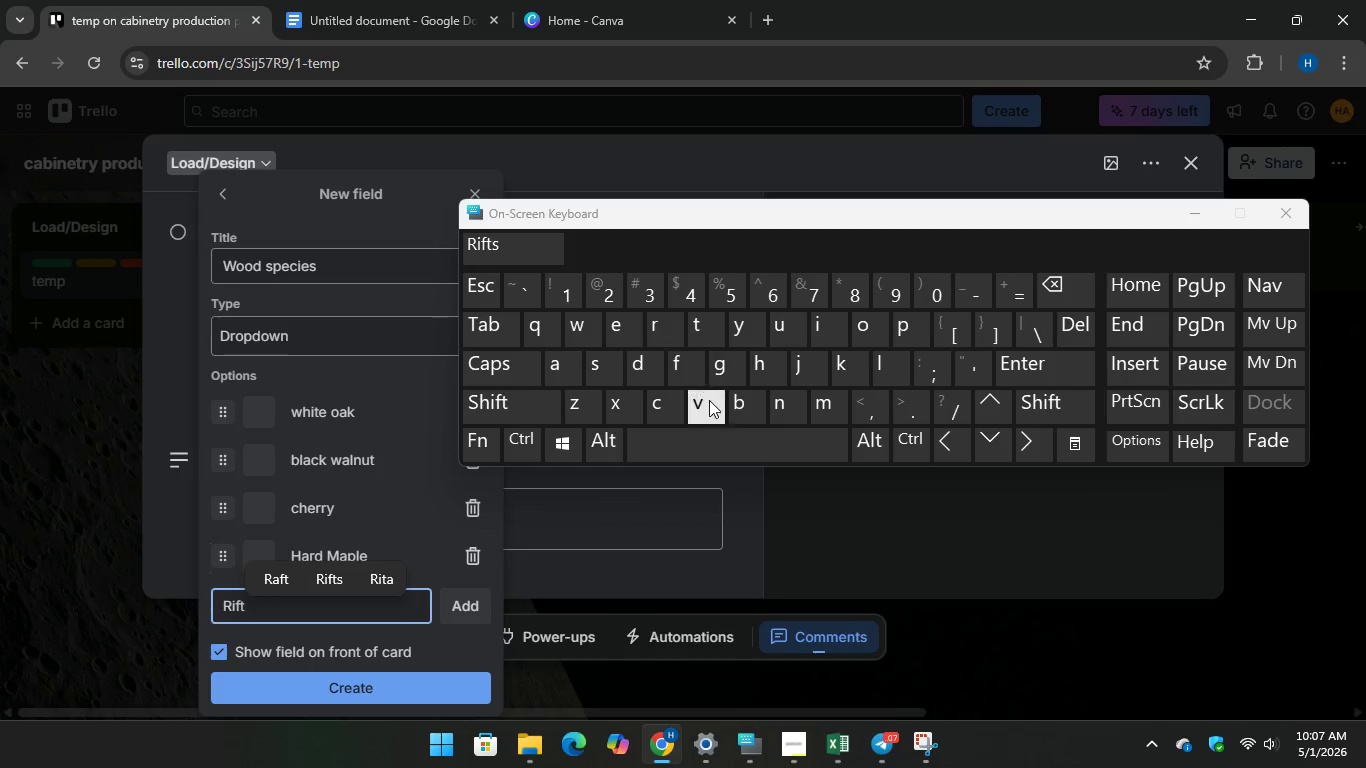 
type( sawn )
 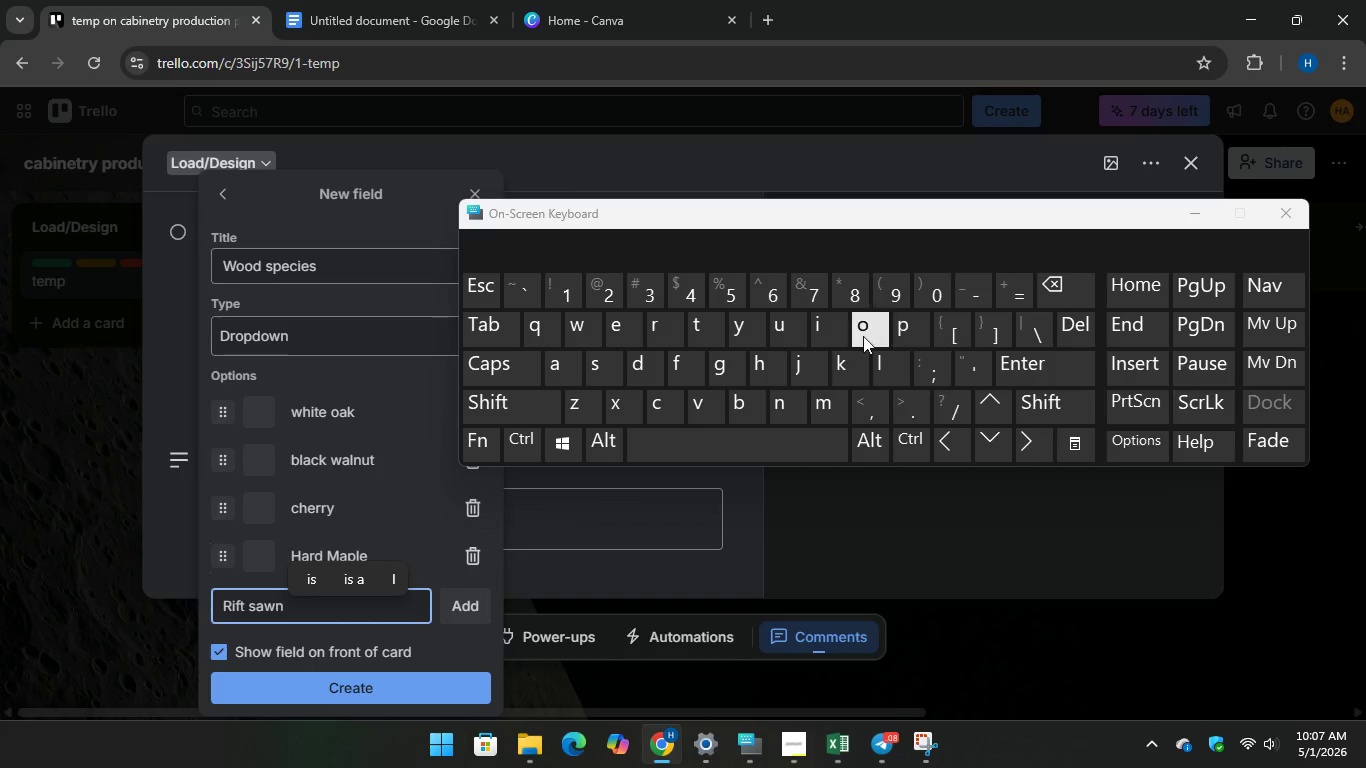 
type(oak  )
 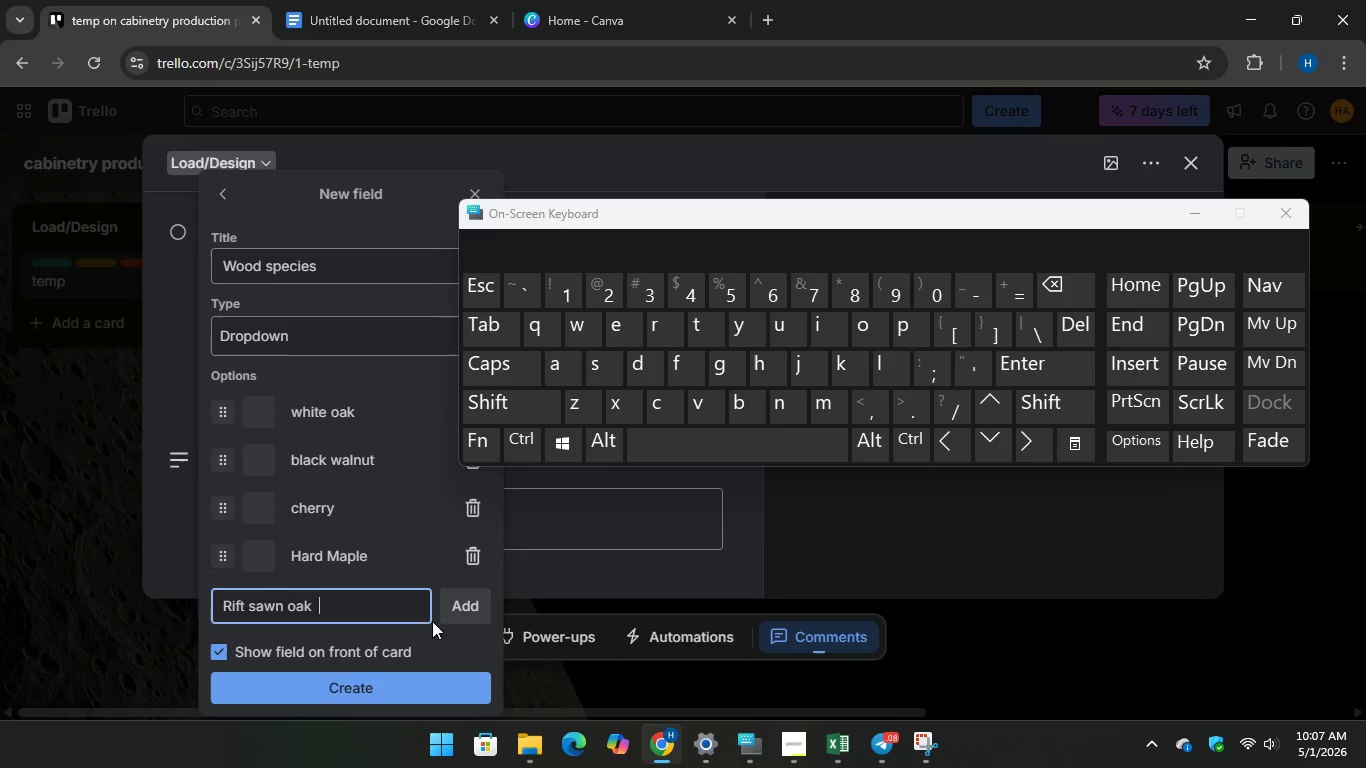 
left_click([454, 603])
 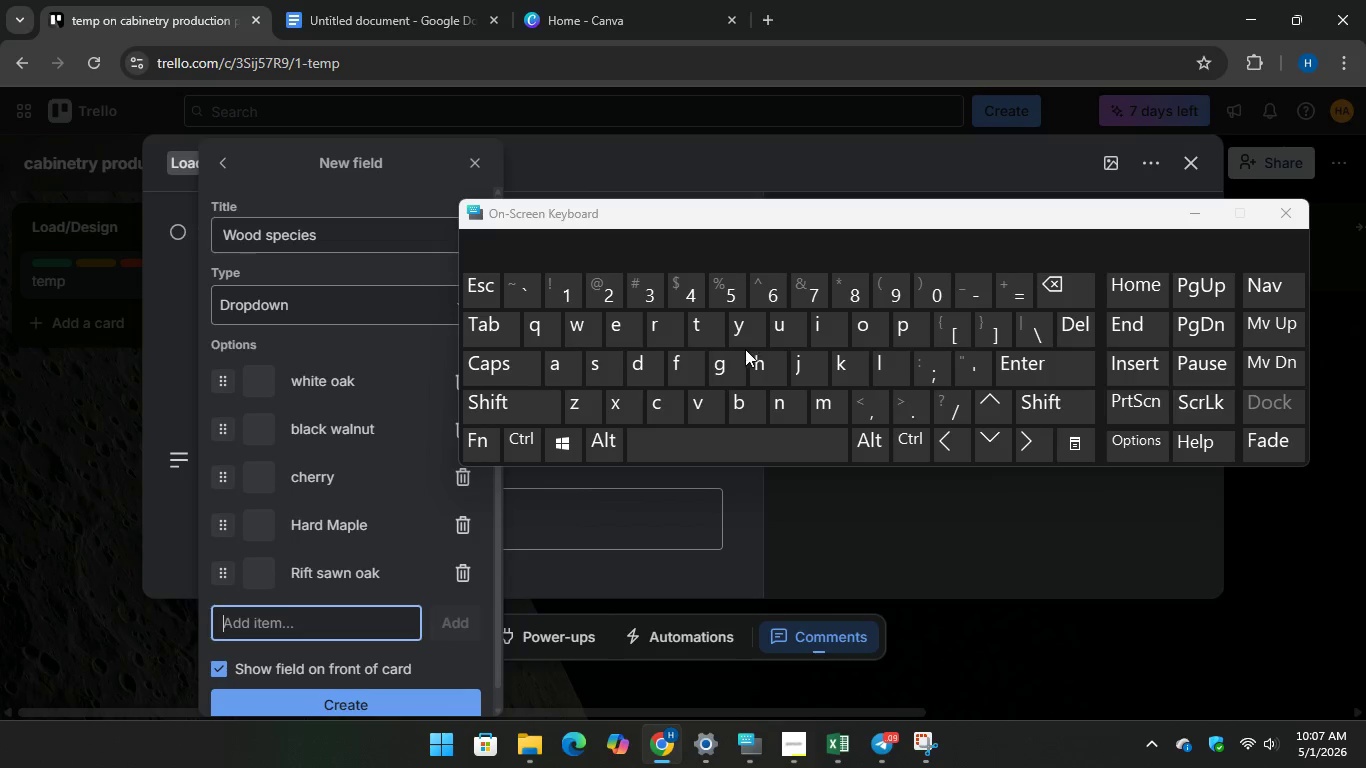 
wait(7.69)
 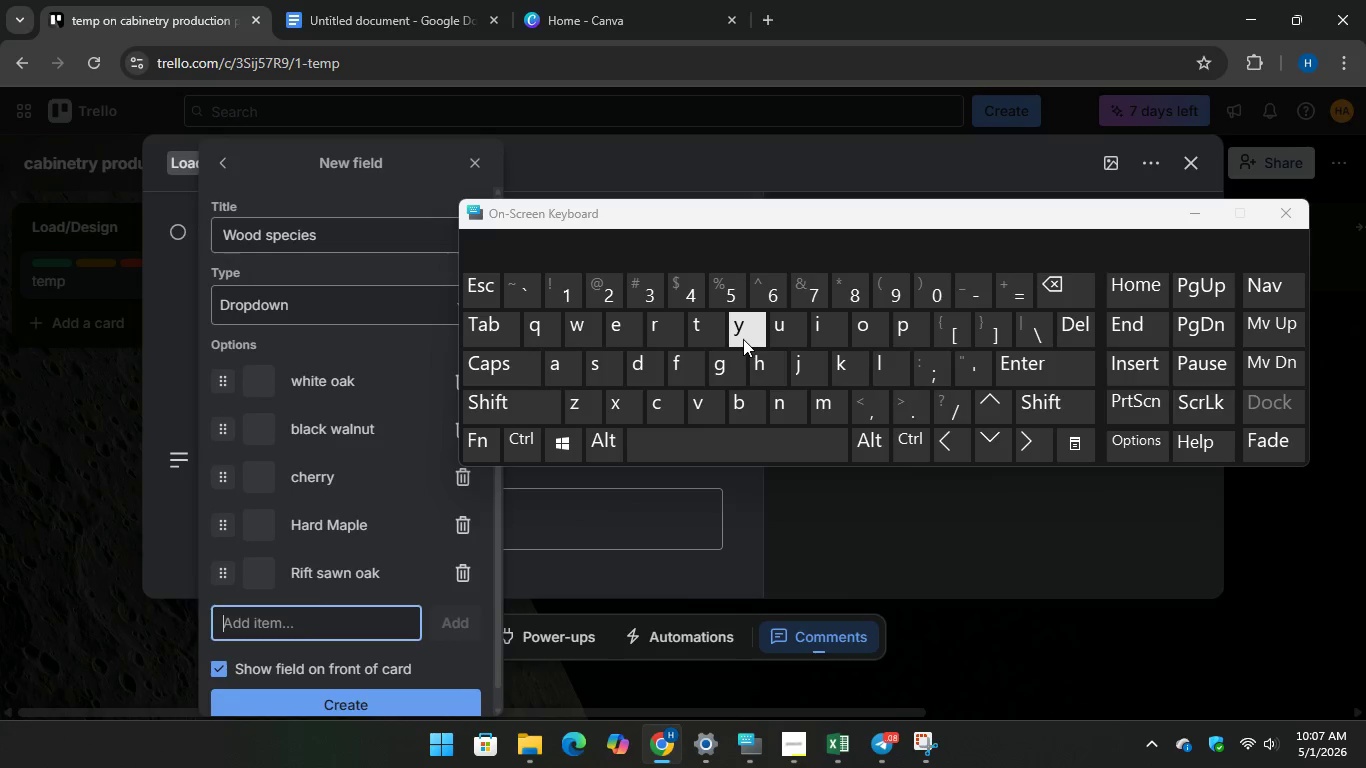 
type(paint)
 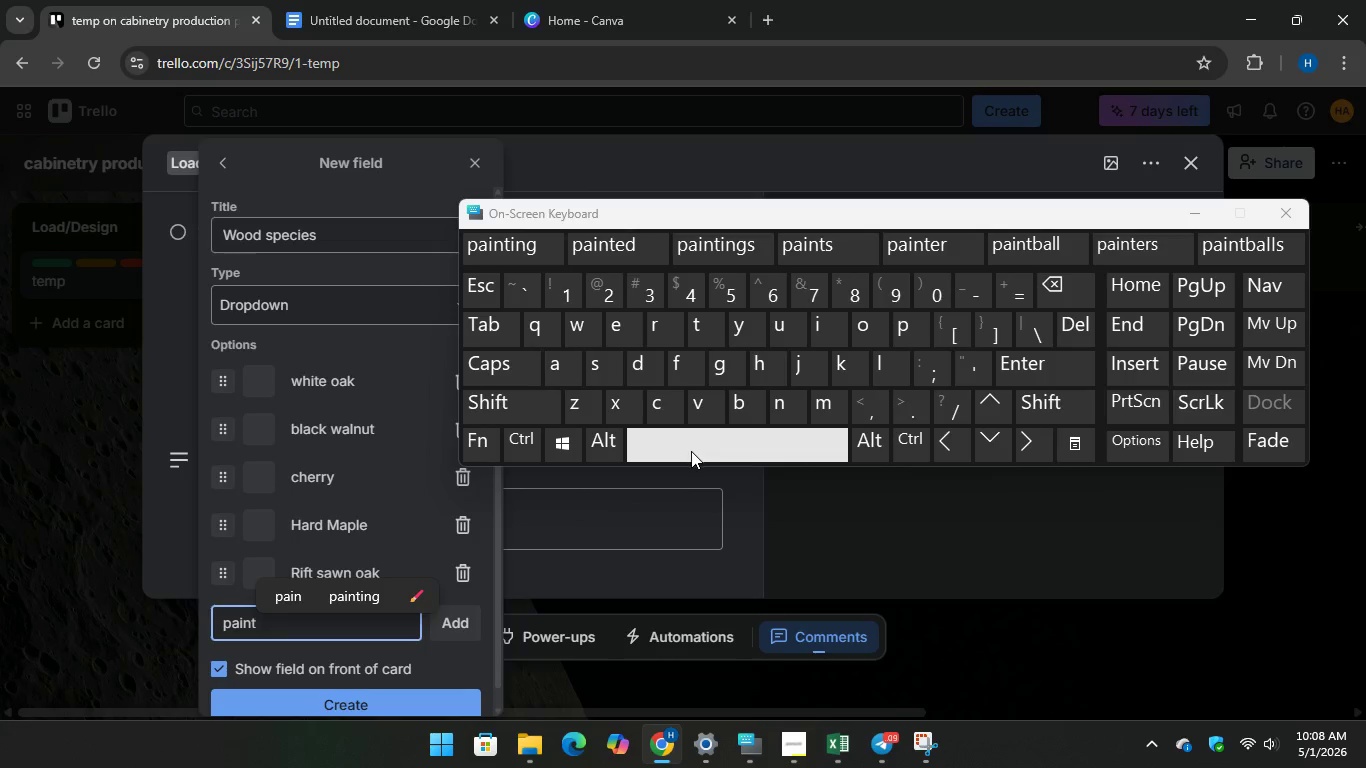 
type( grade)
 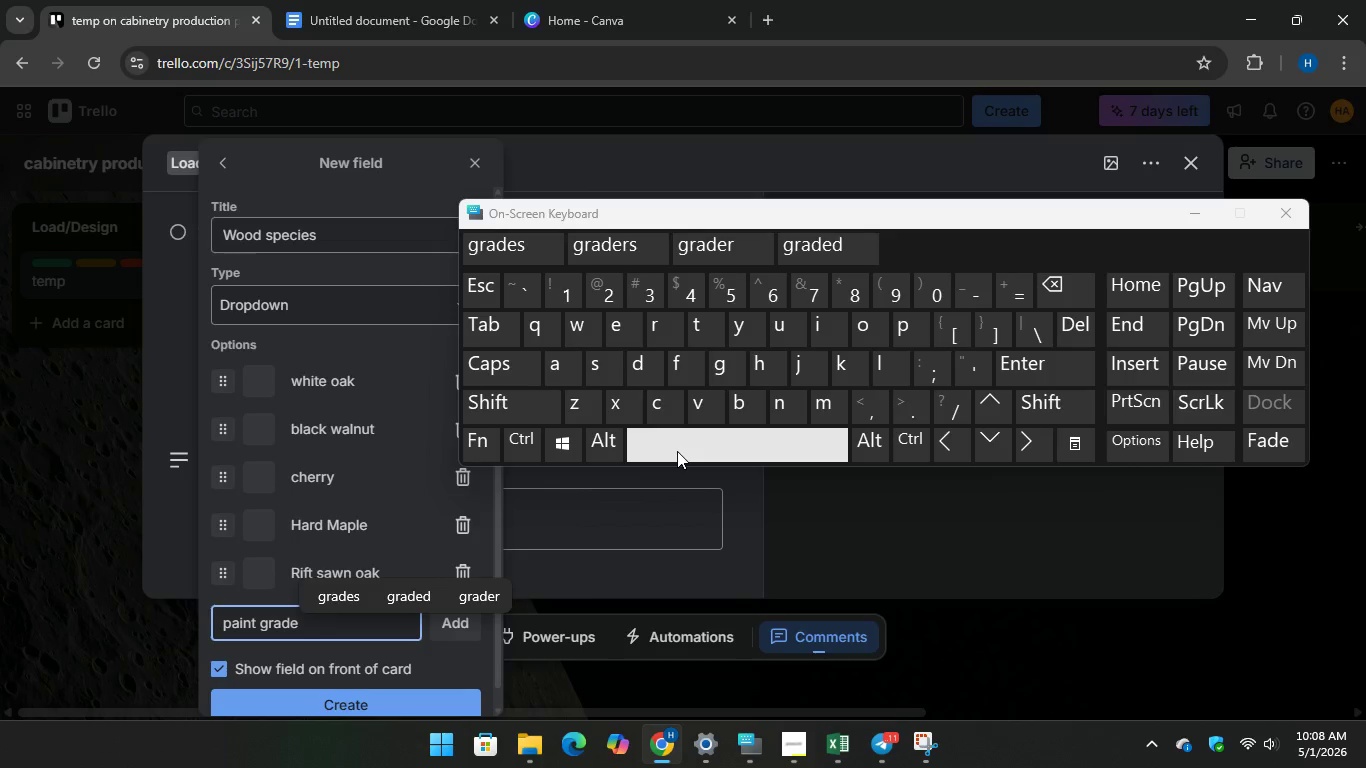 
wait(44.91)
 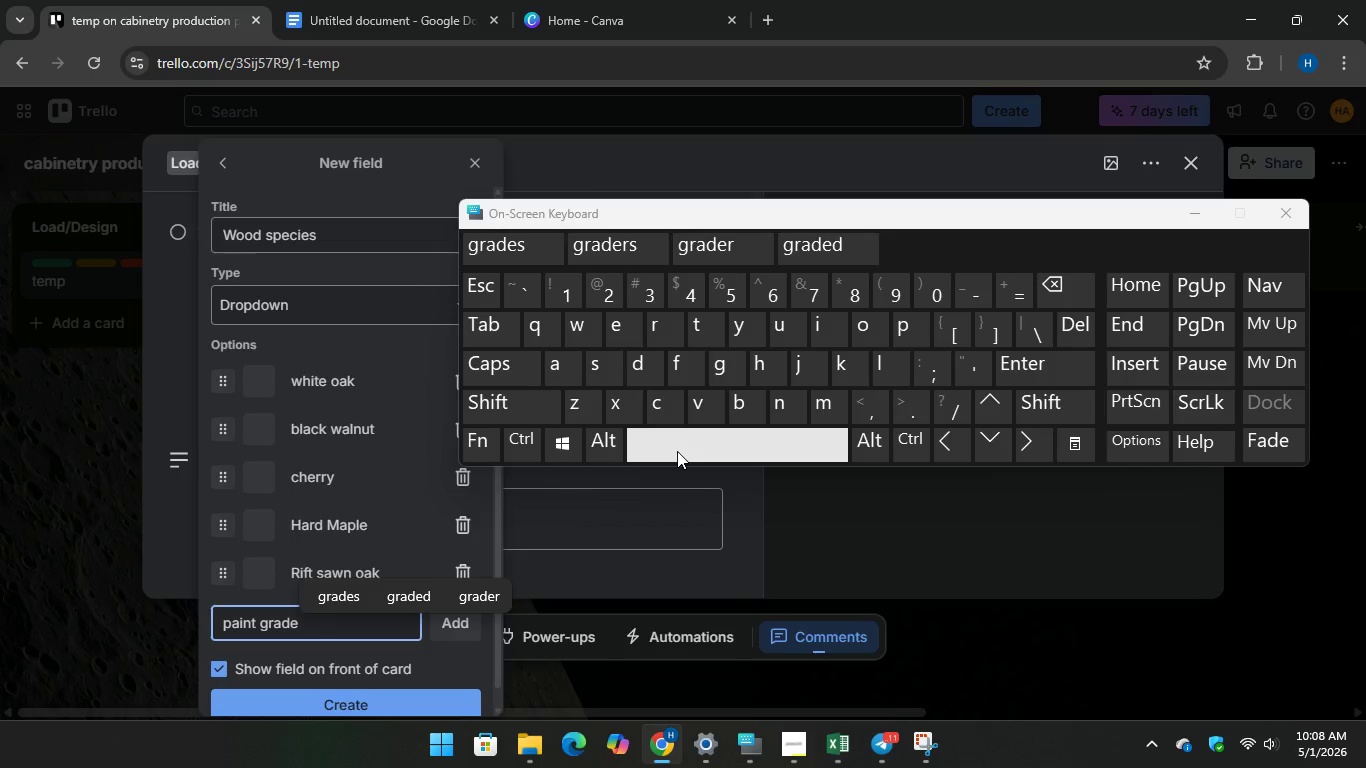 
key(Space)
 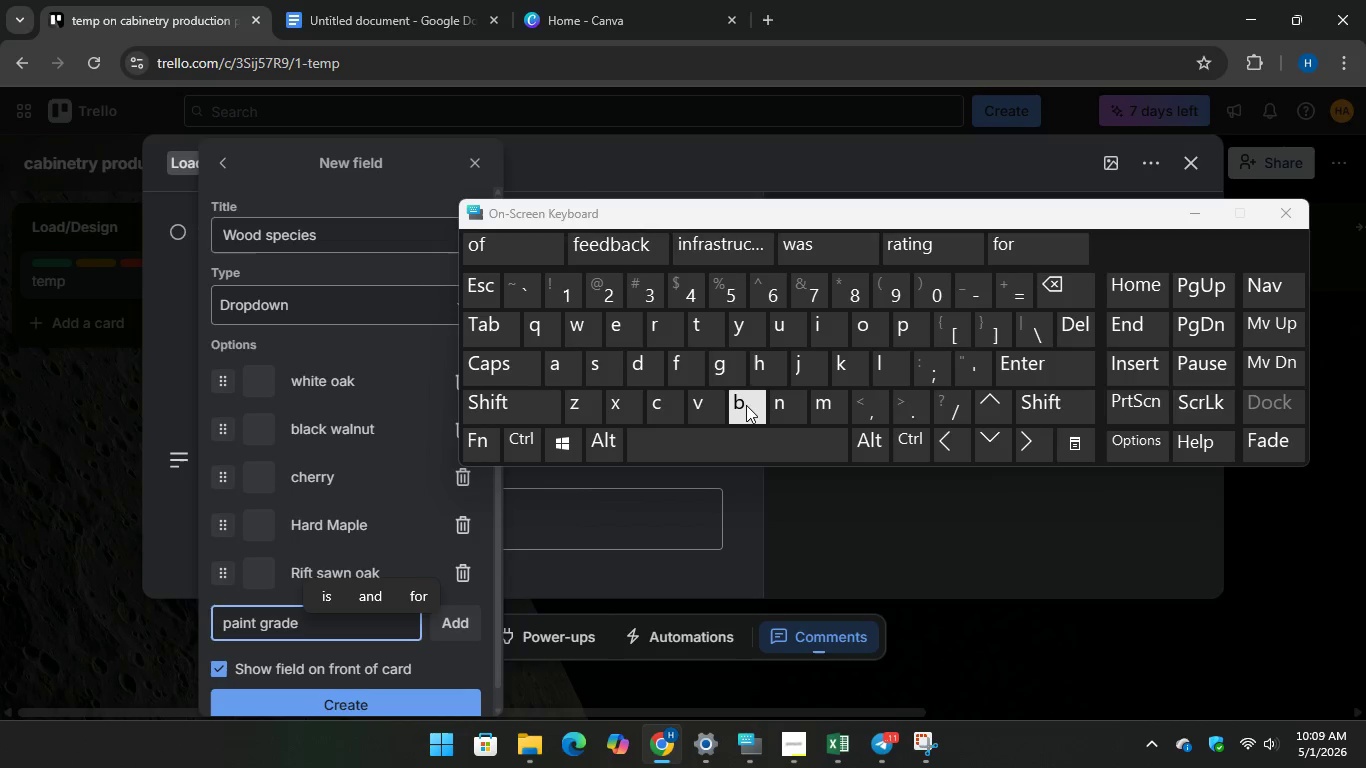 
wait(29.3)
 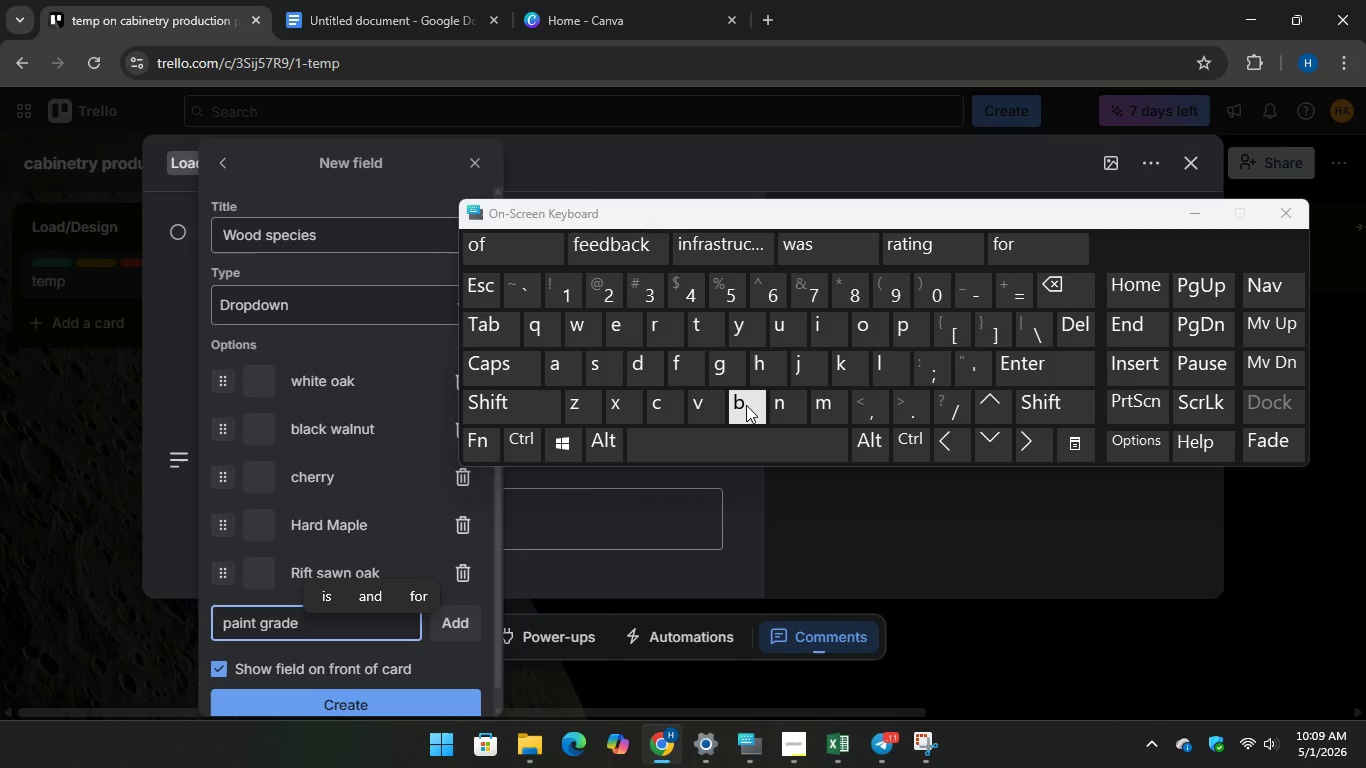 
left_click([835, 745])
 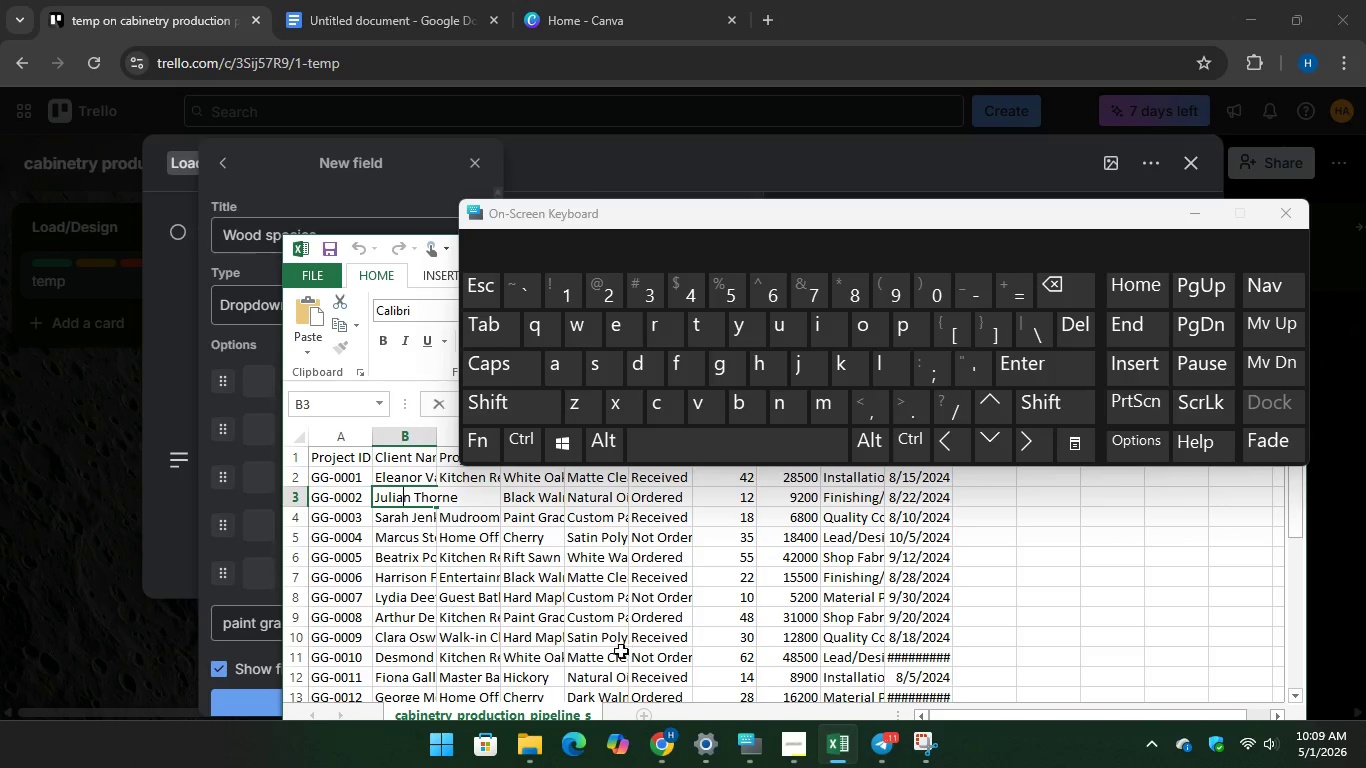 
wait(6.3)
 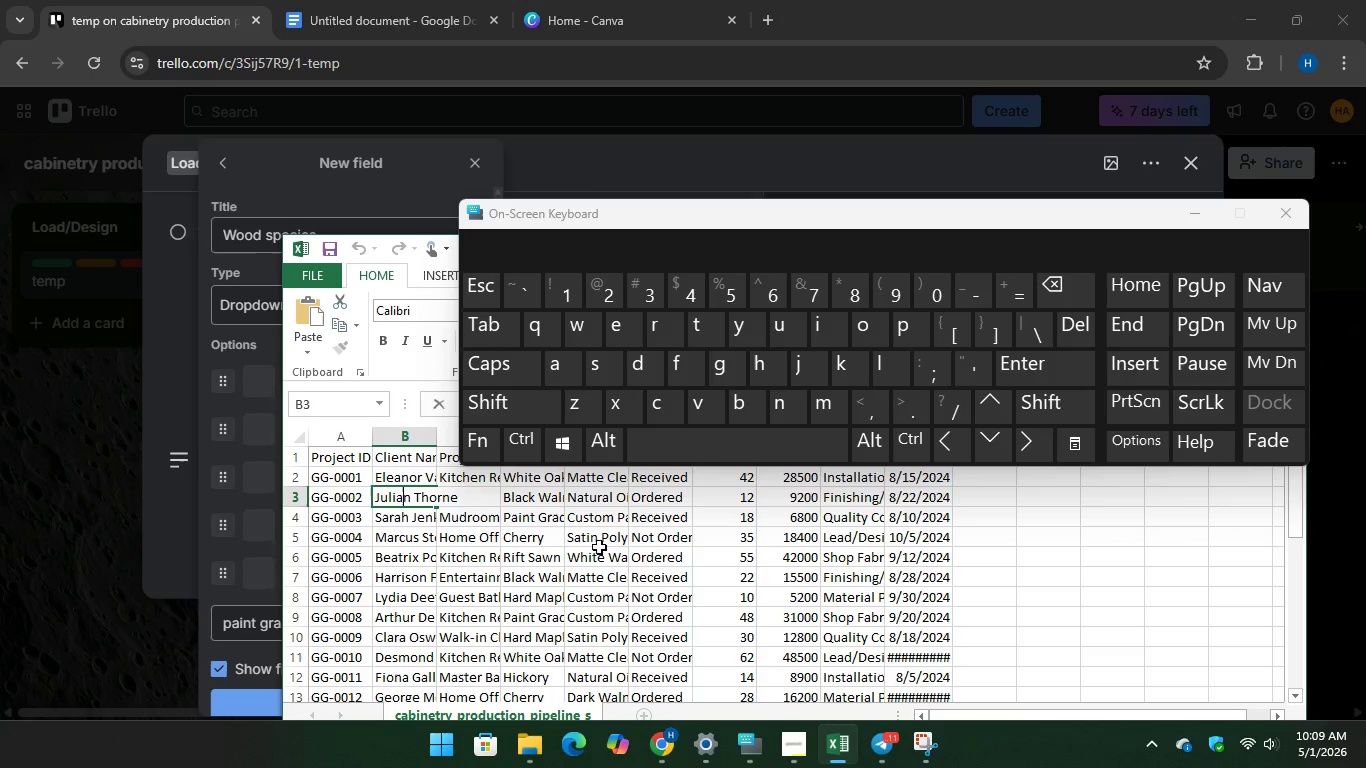 
scroll: coordinate [532, 642], scroll_direction: down, amount: 1.0
 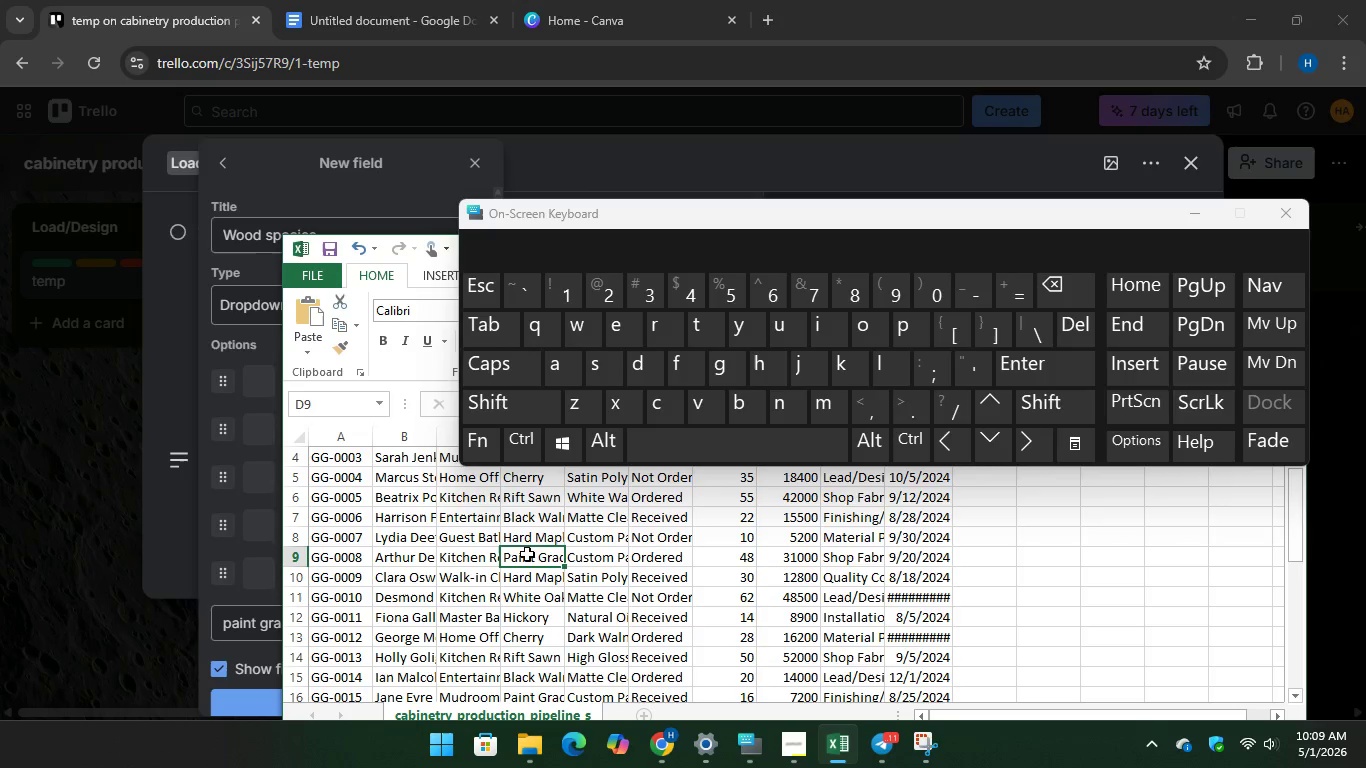 
double_click([525, 558])
 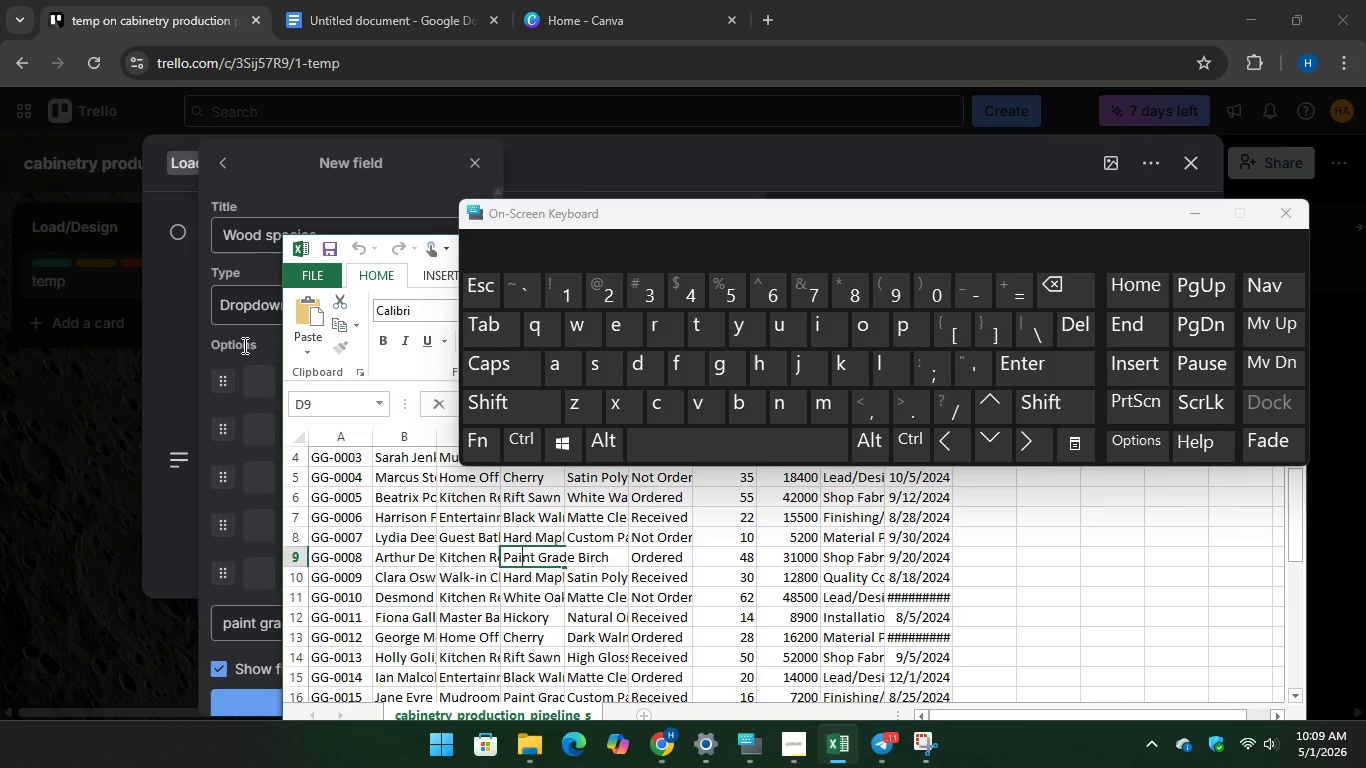 
wait(5.42)
 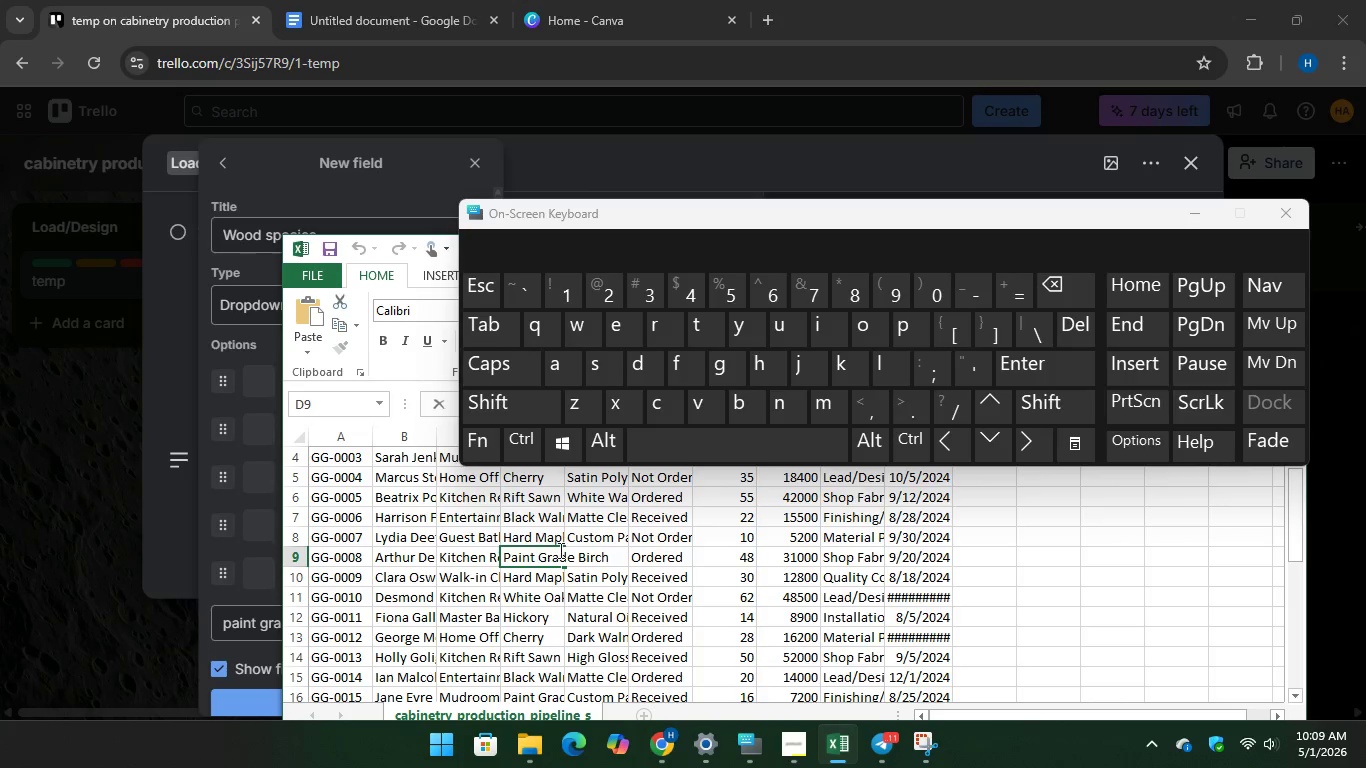 
left_click([262, 628])
 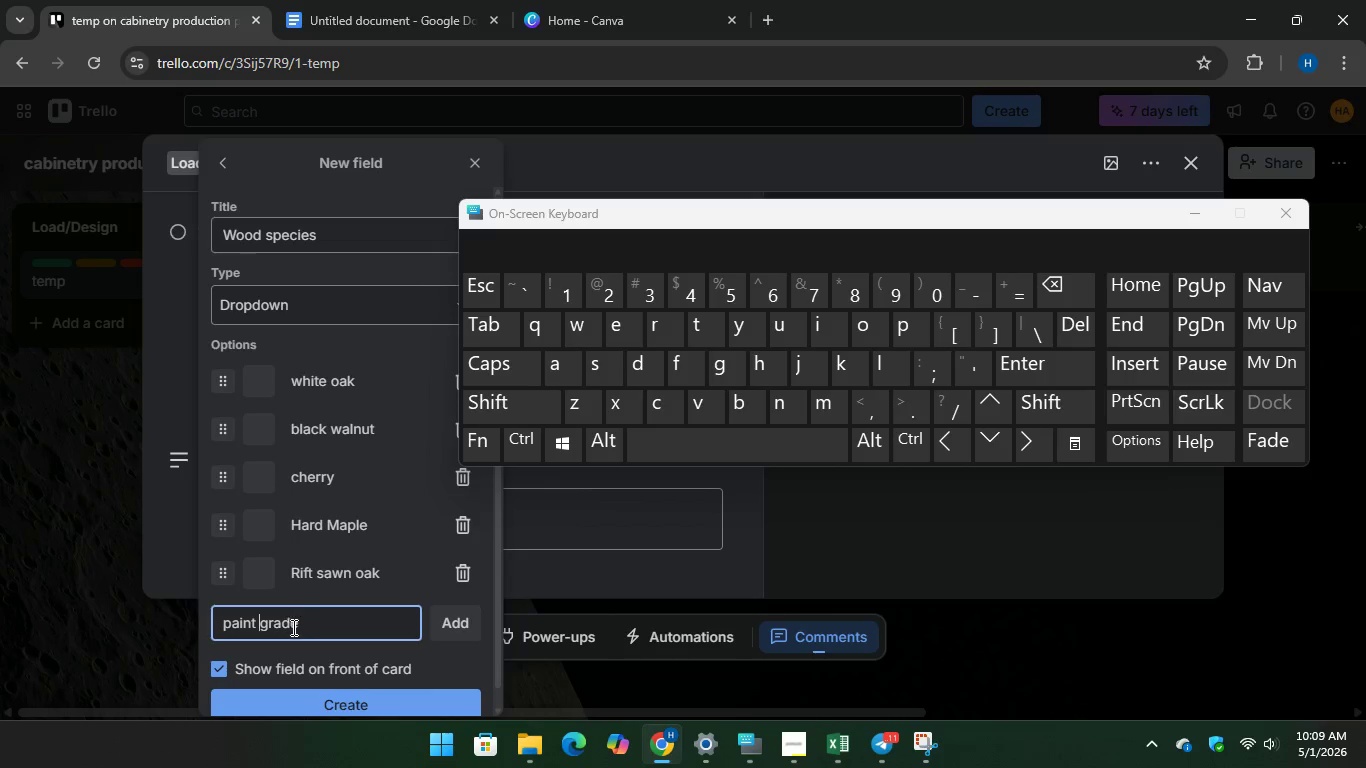 
left_click([299, 624])
 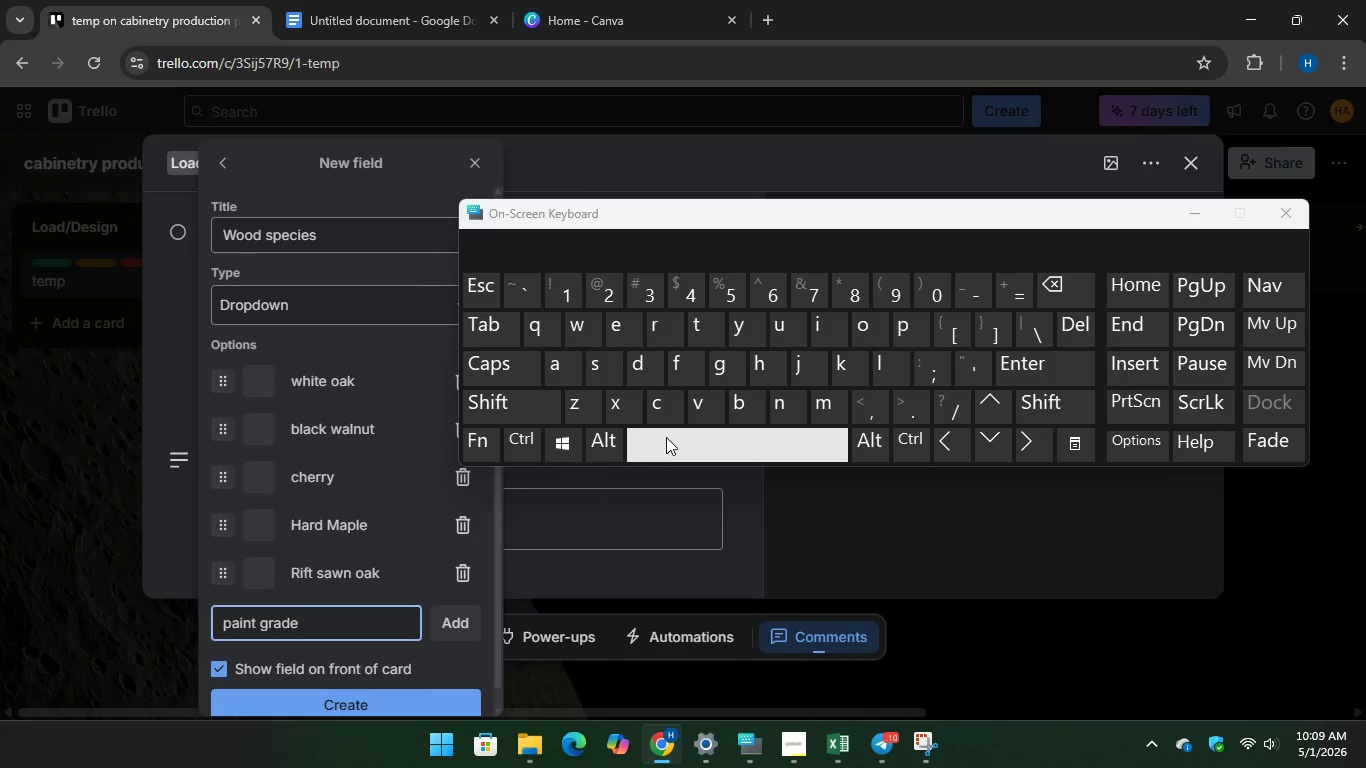 
hold_key(key=Space, duration=7.24)
 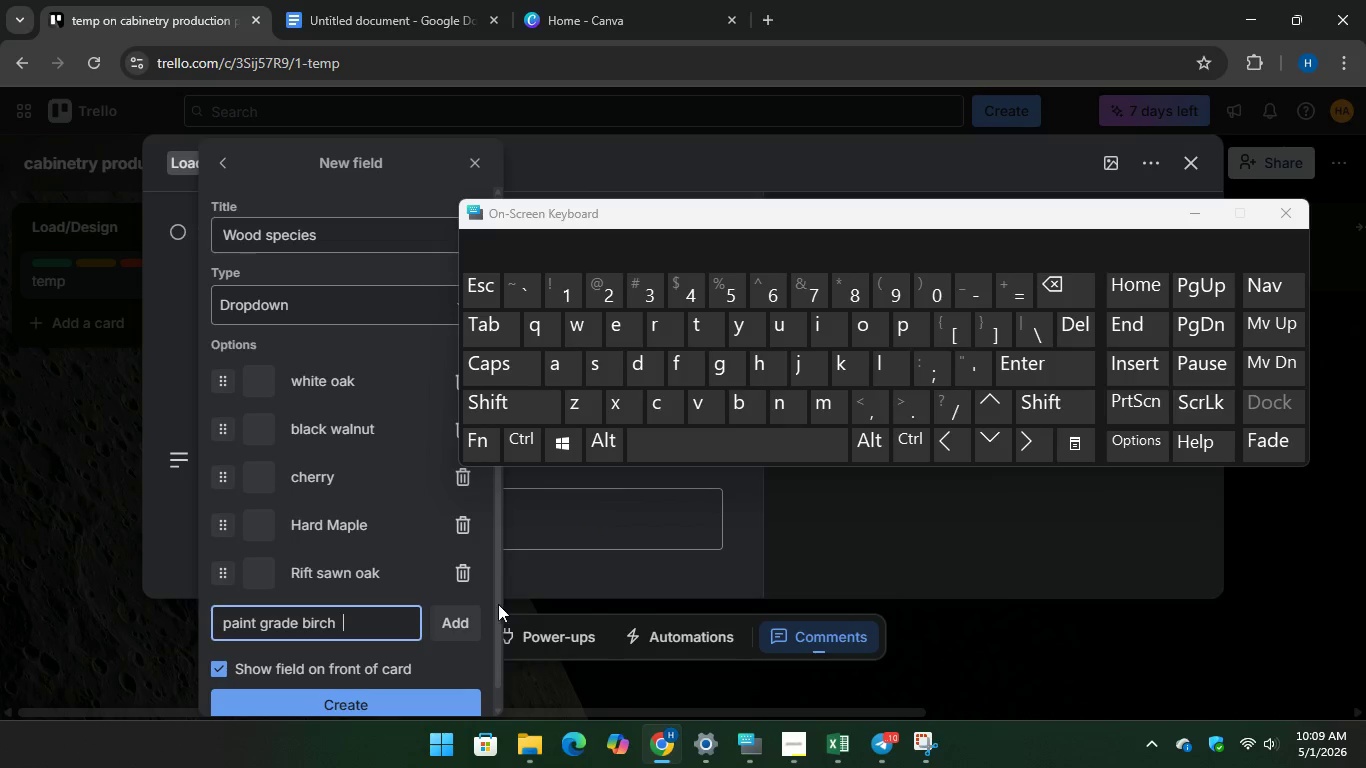 
type(birch )
 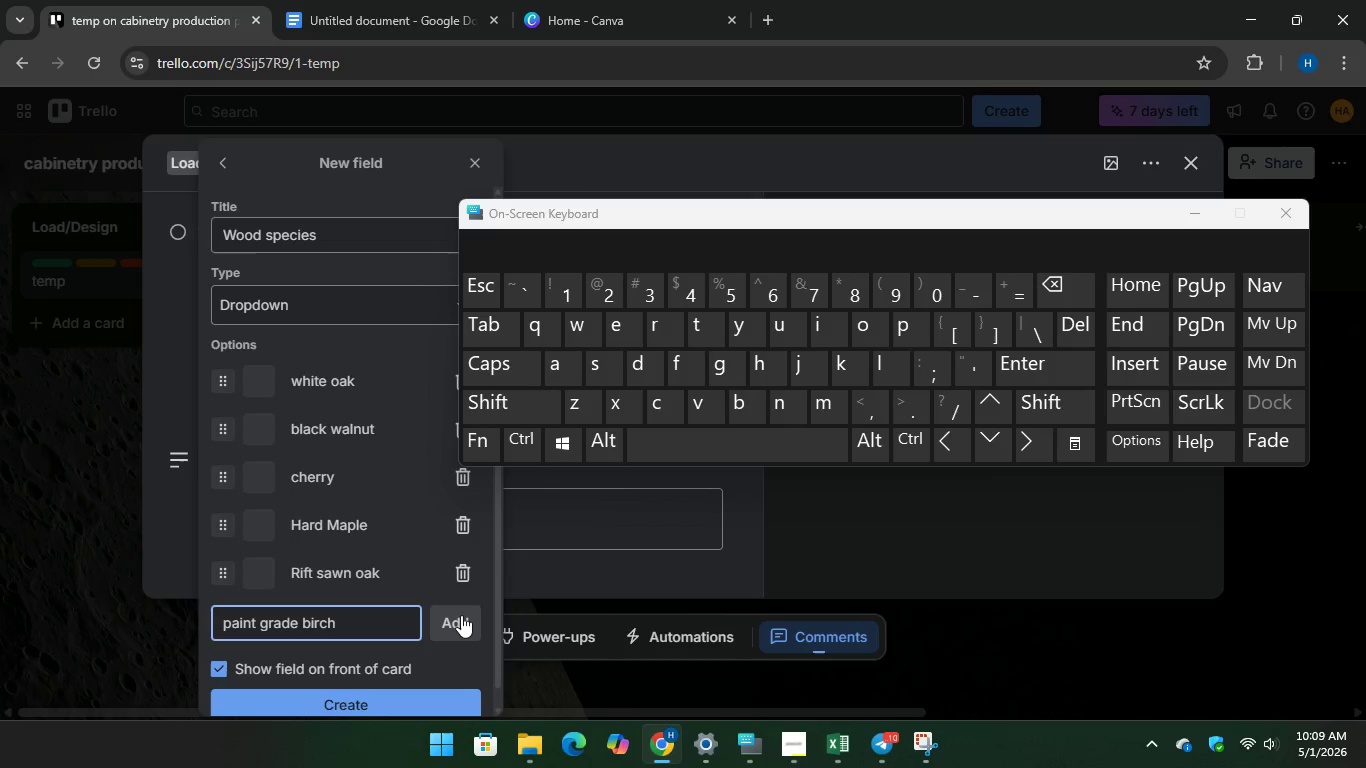 
left_click([461, 616])
 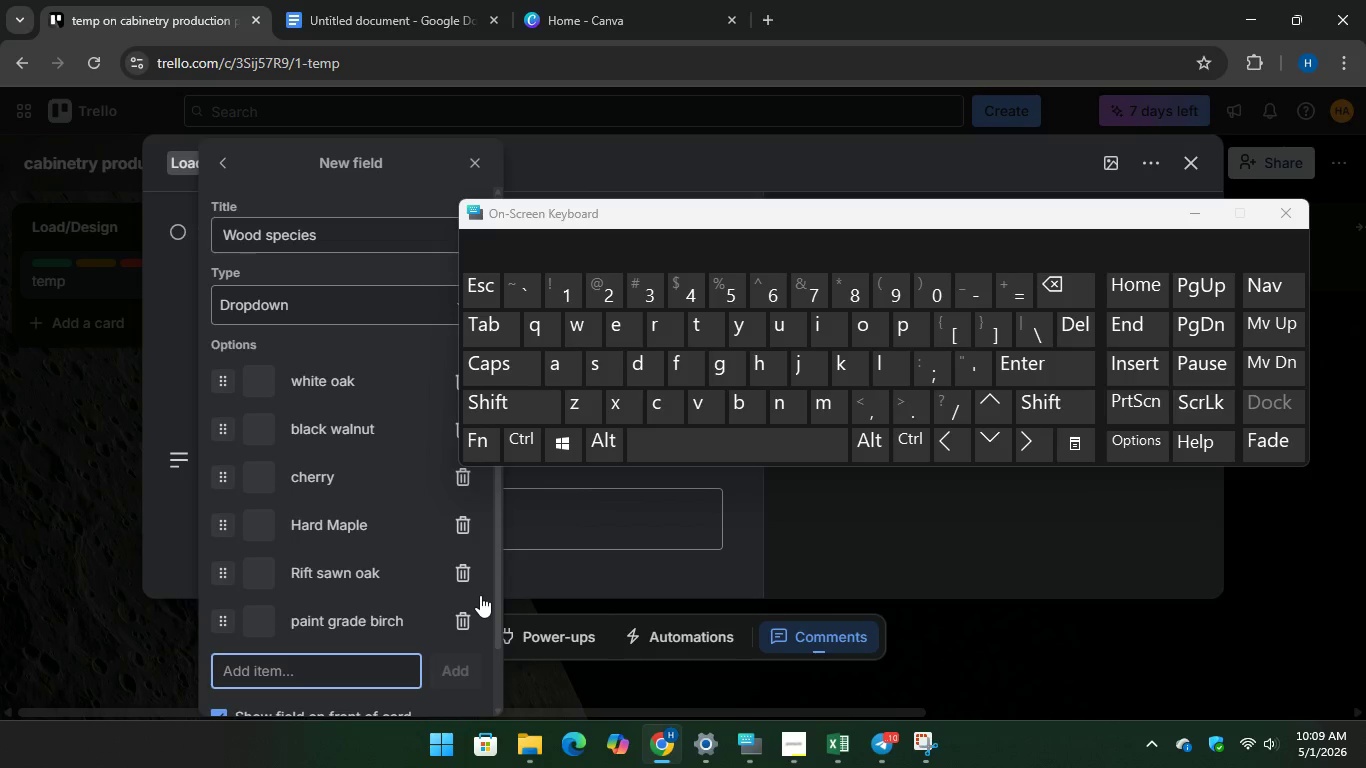 
wait(11.14)
 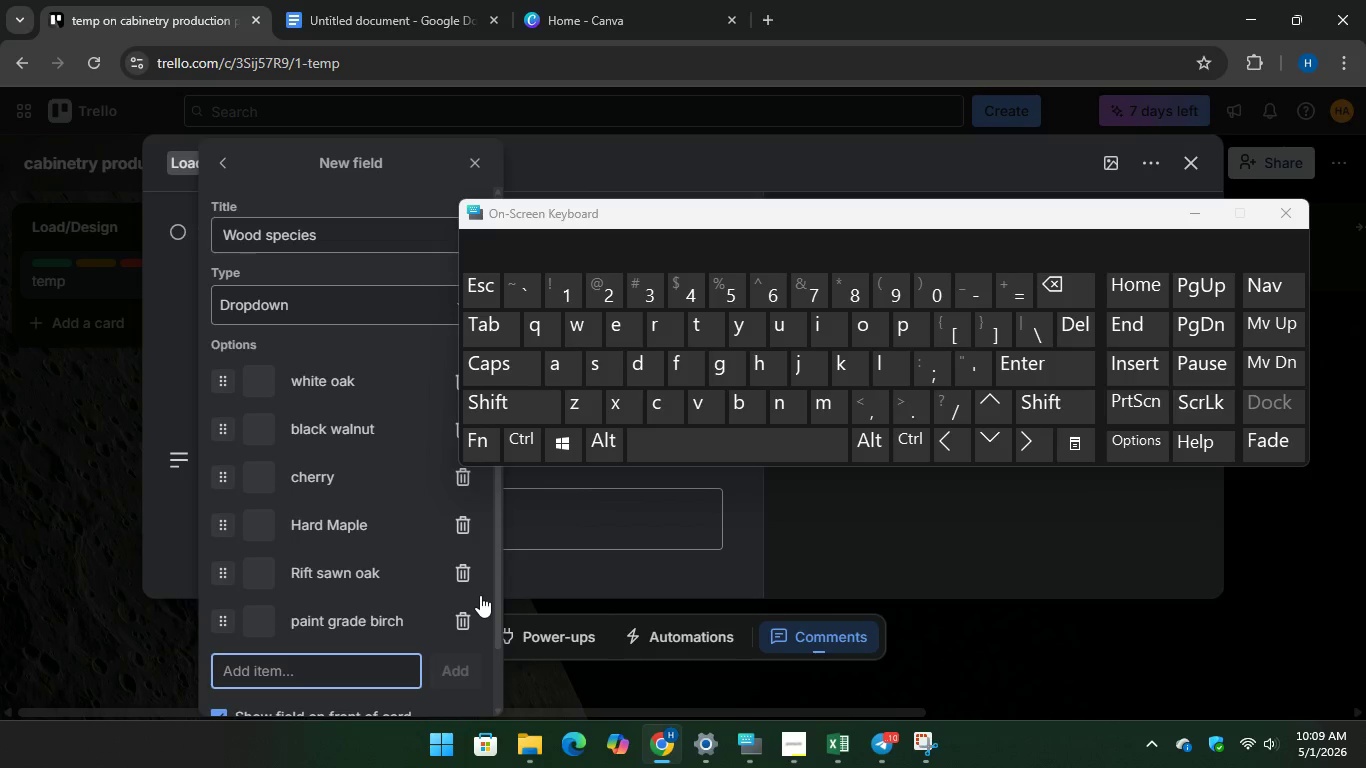 
left_click([808, 642])
 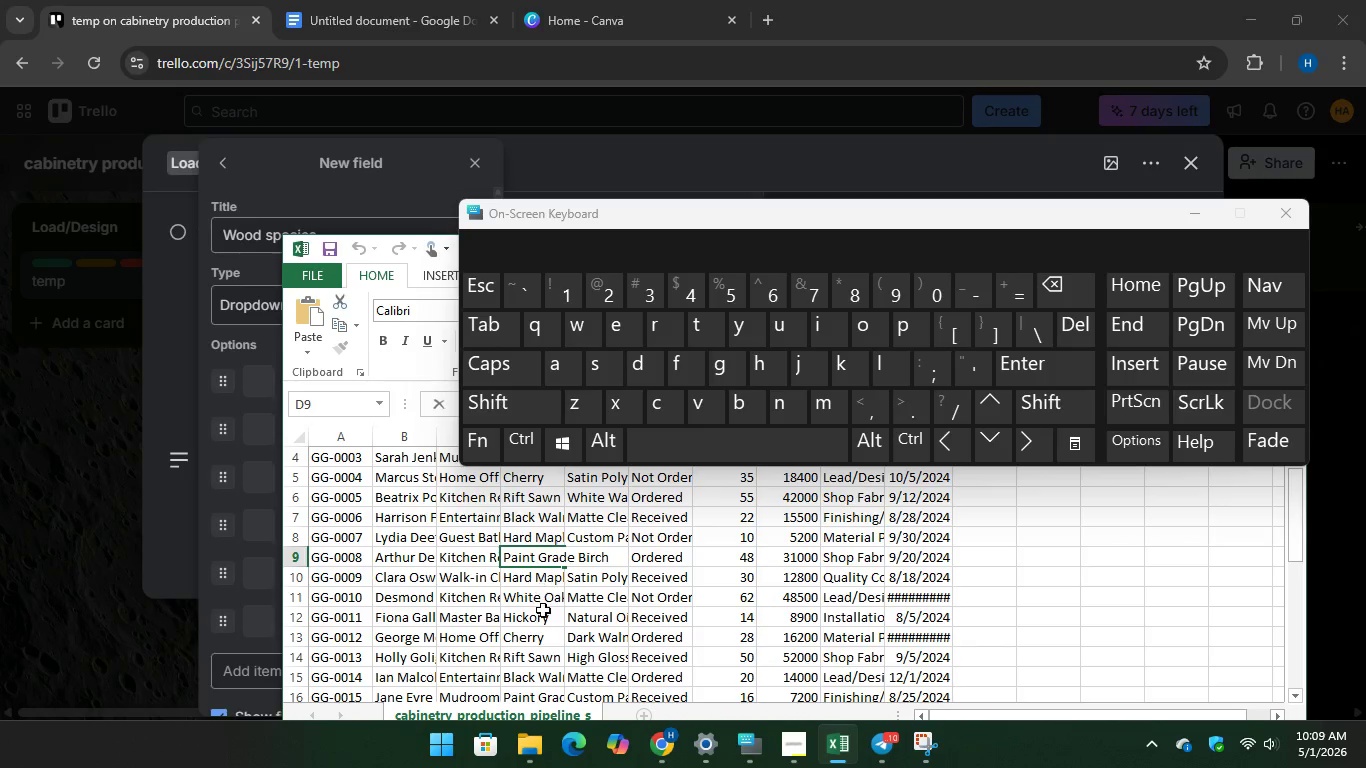 
scroll: coordinate [546, 651], scroll_direction: down, amount: 3.0
 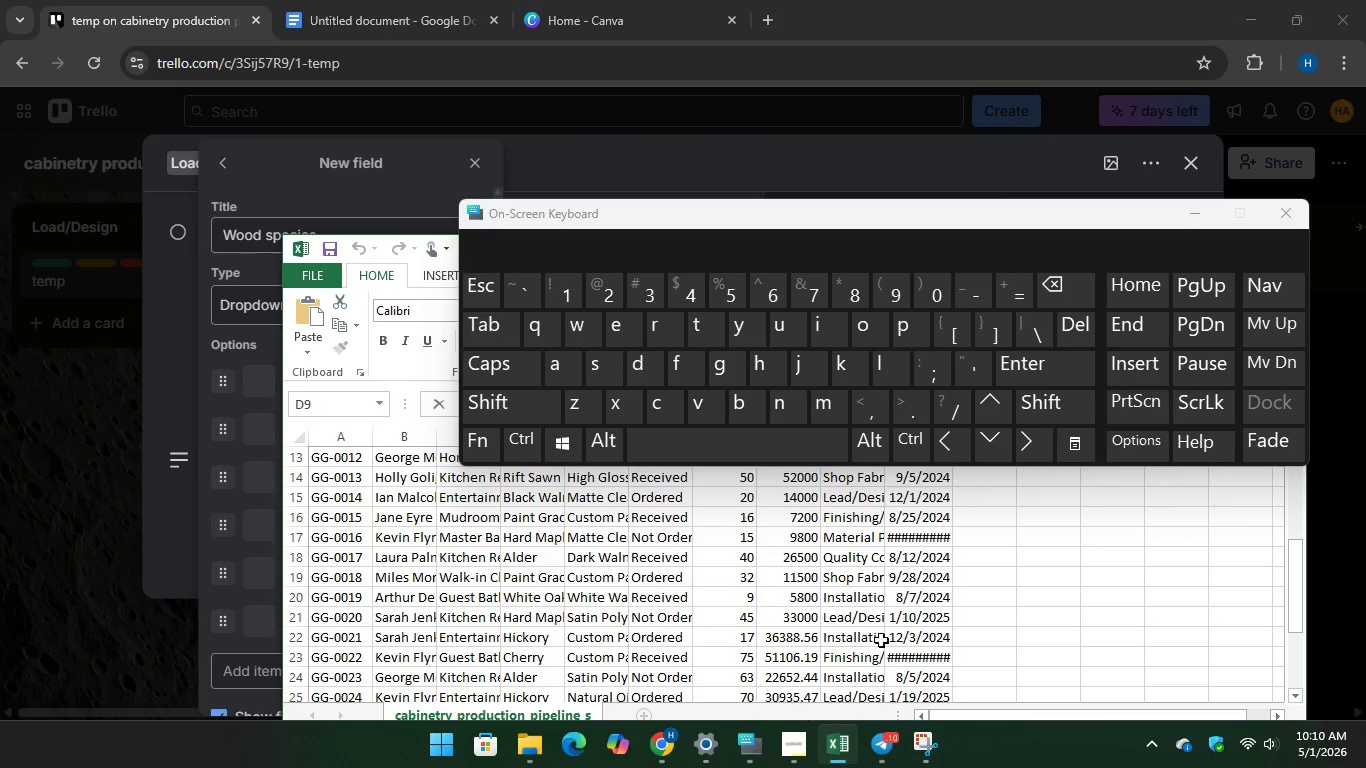 
wait(7.04)
 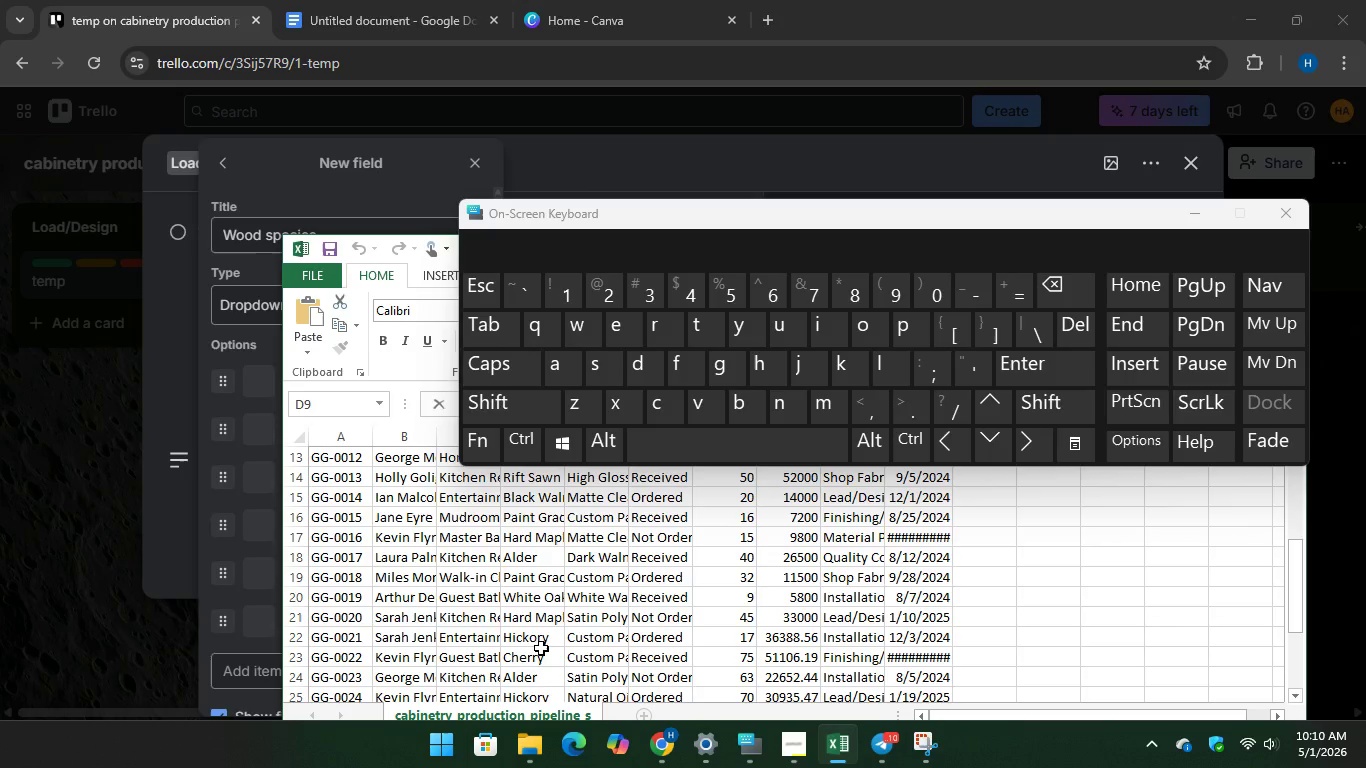 
left_click([883, 164])
 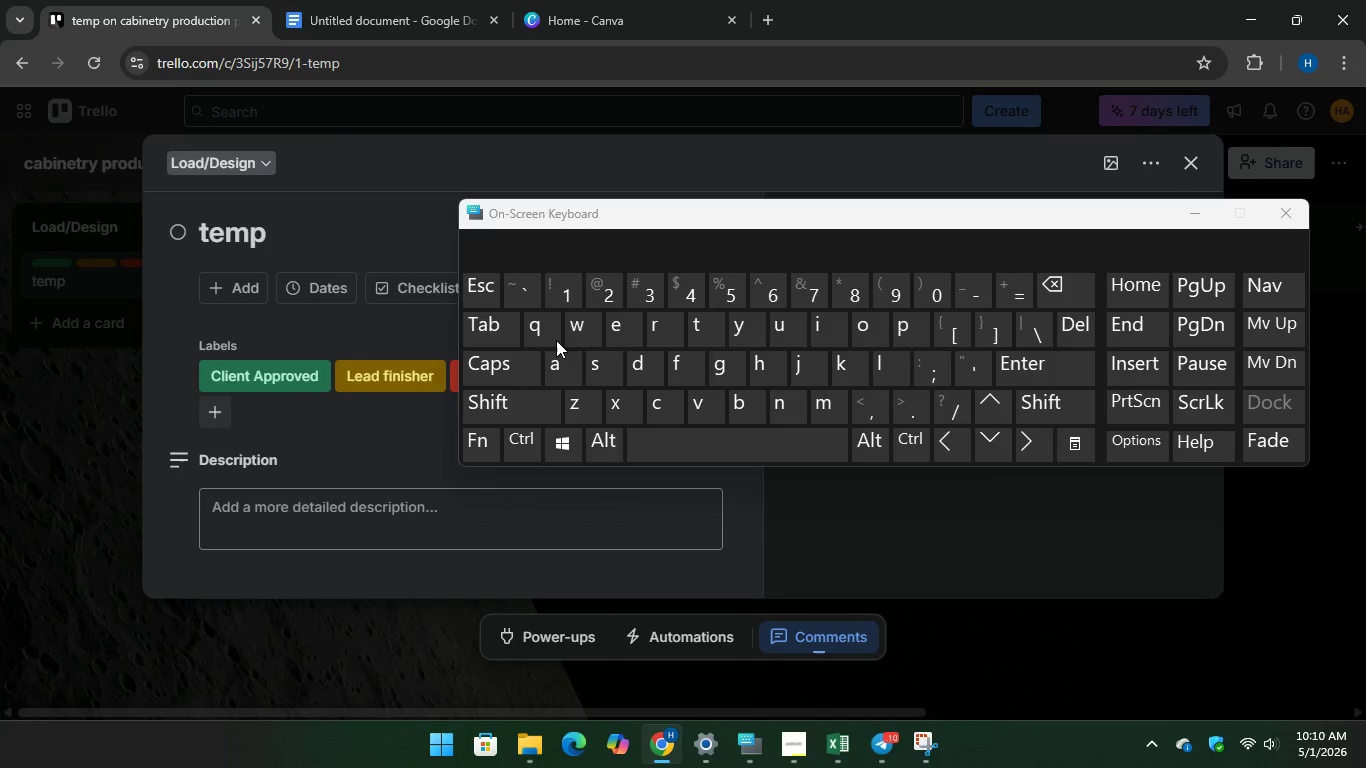 
mouse_move([711, 564])
 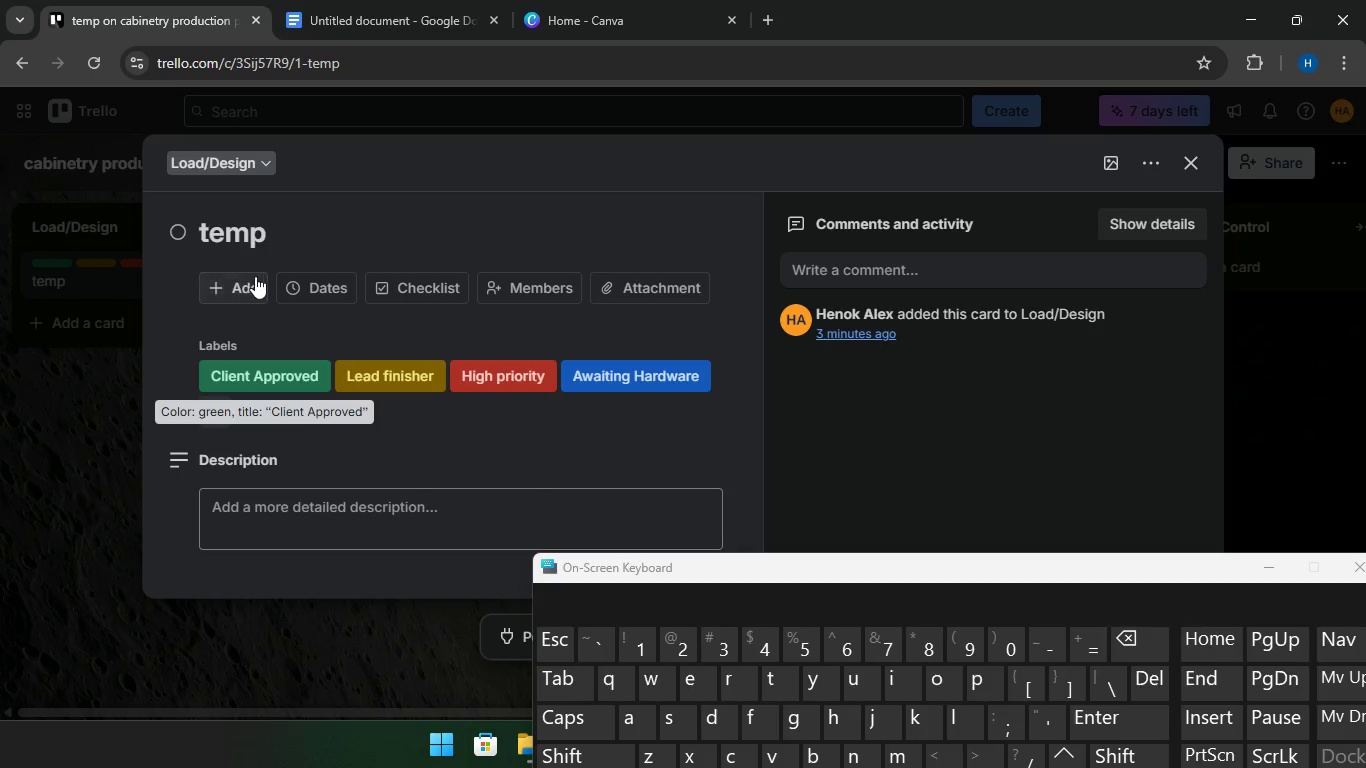 
left_click([255, 278])
 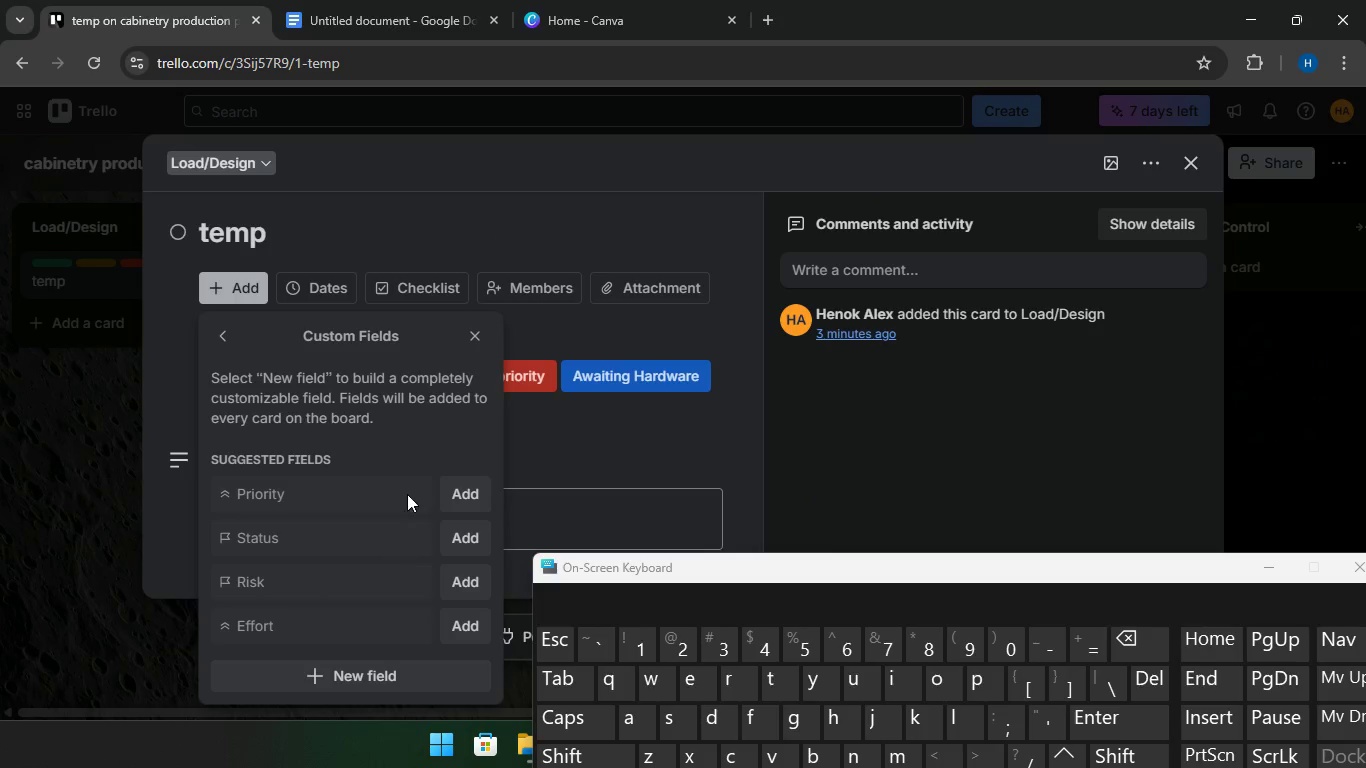 
left_click([354, 674])
 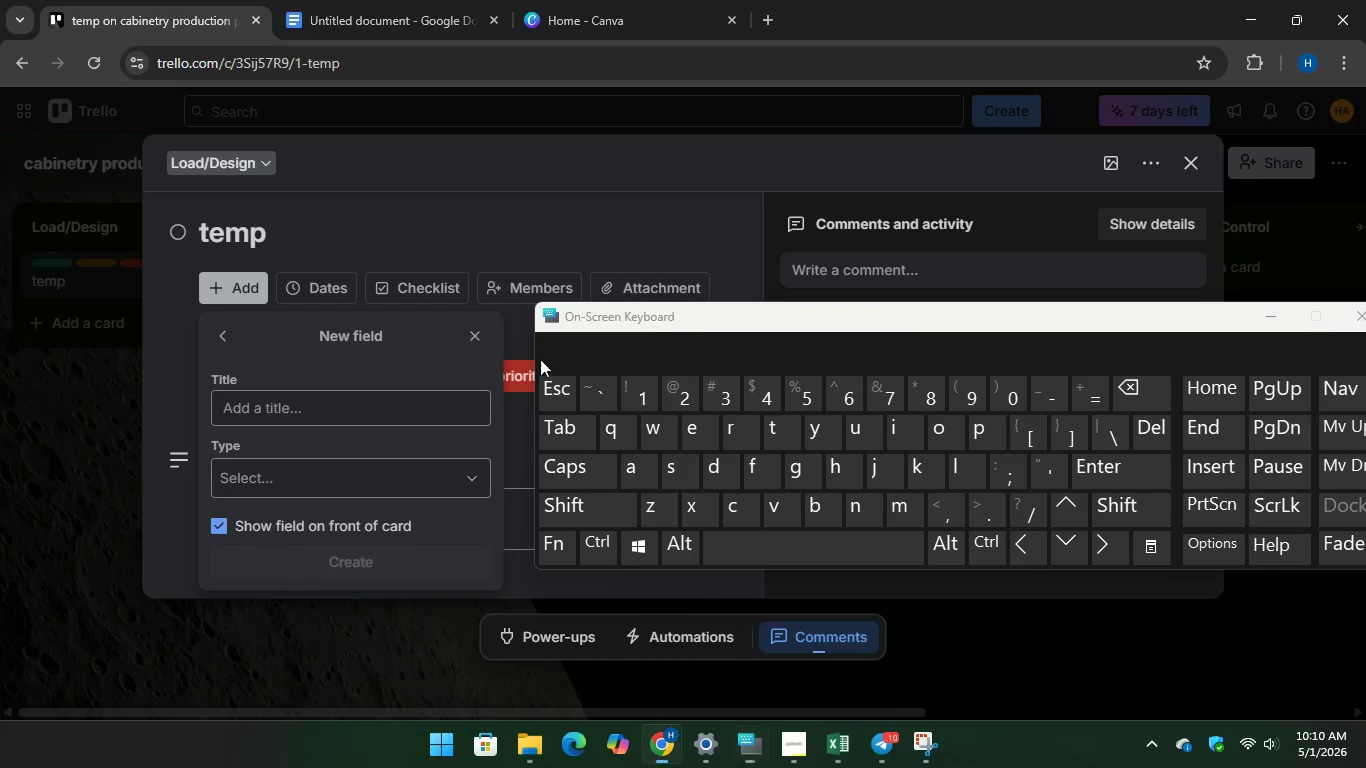 
left_click([336, 417])
 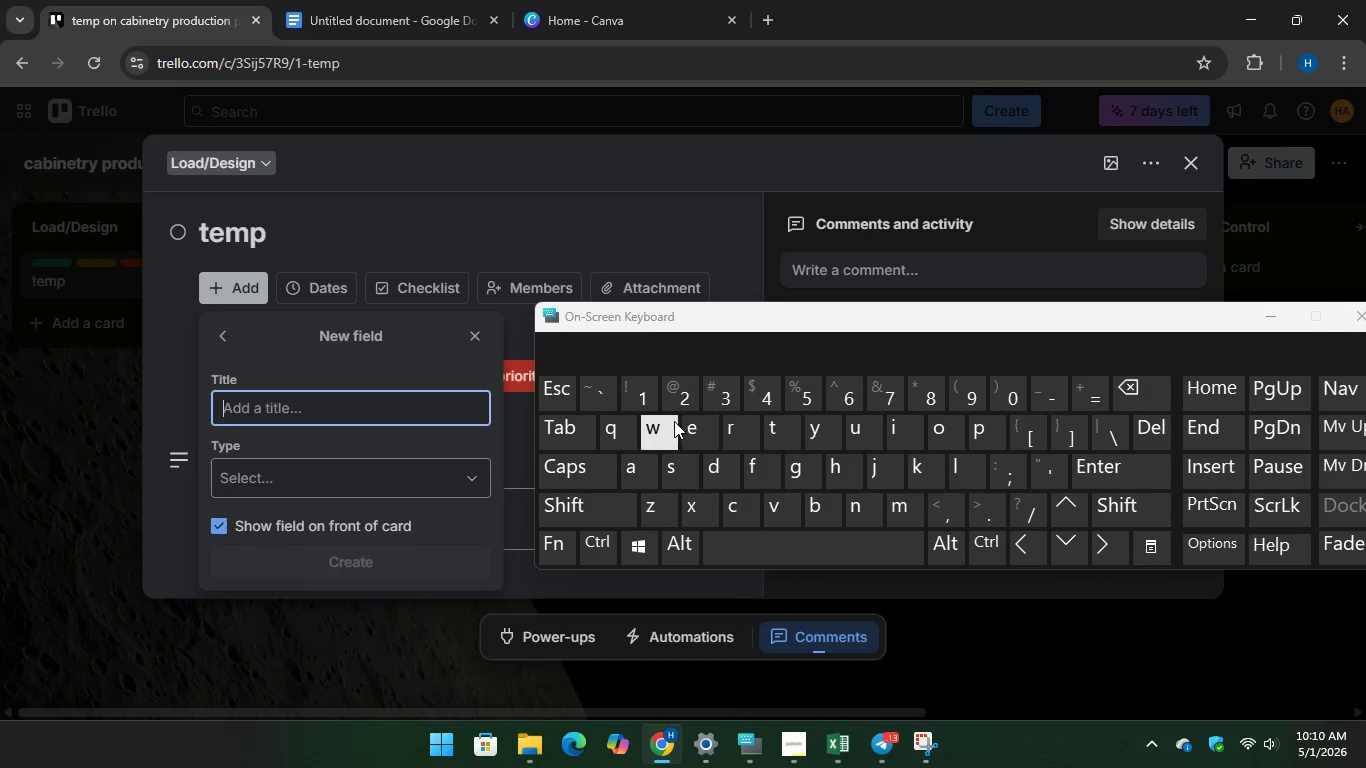 
type(woo)
 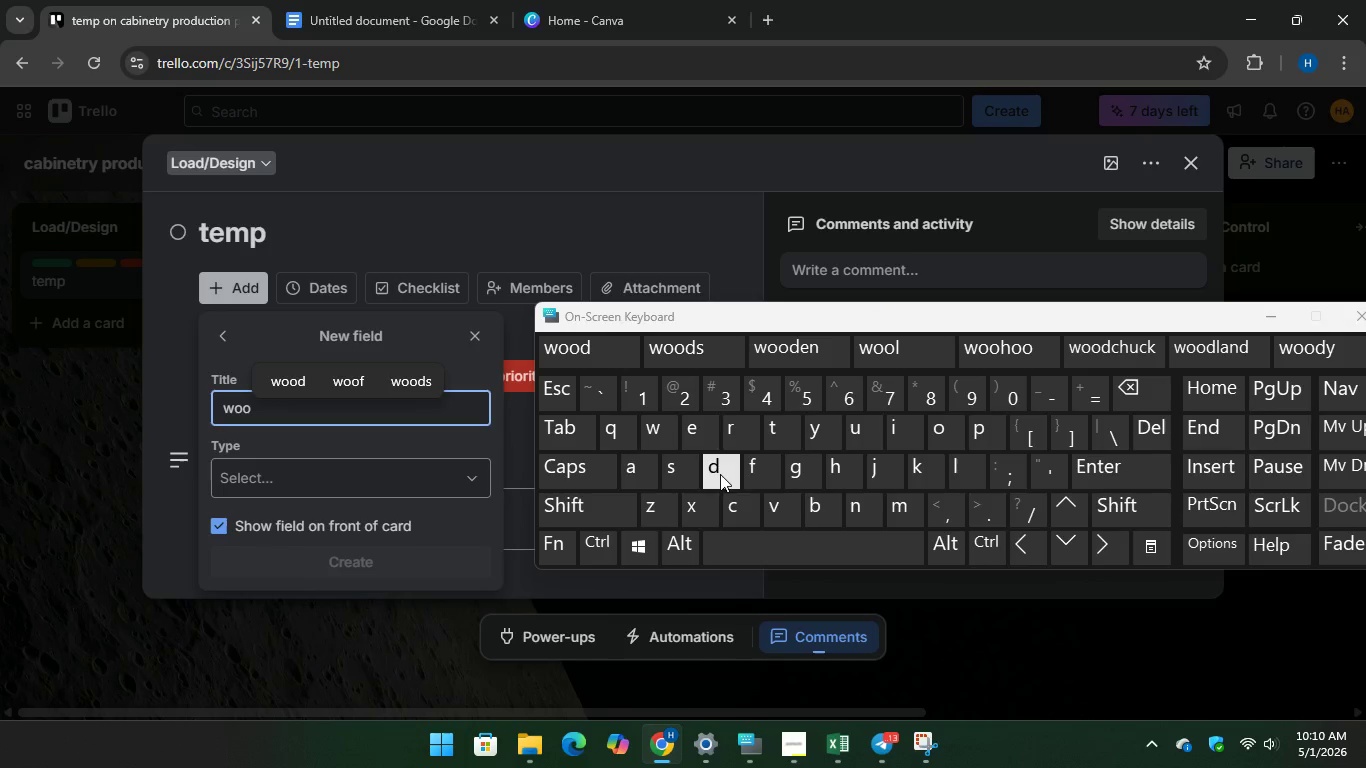 
hold_key(key=D, duration=0.55)
 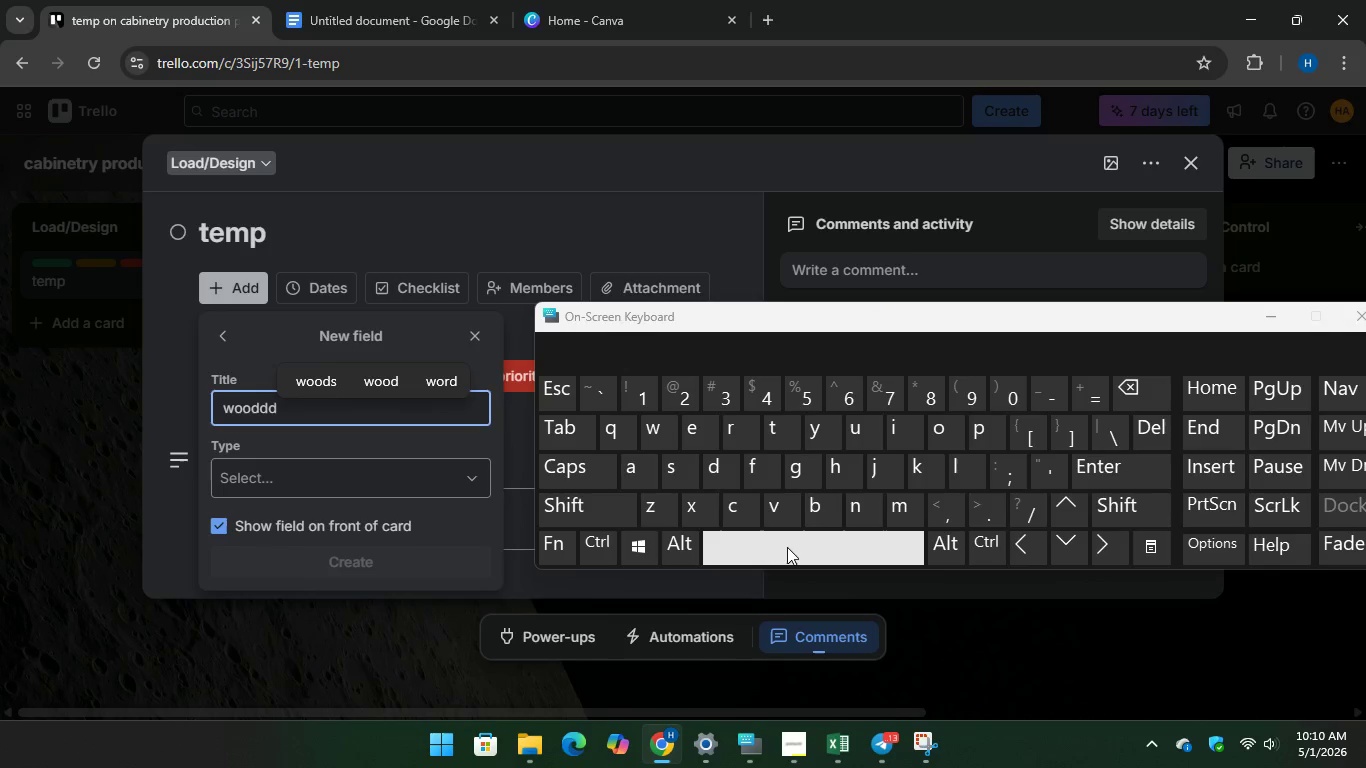 
key(Space)
 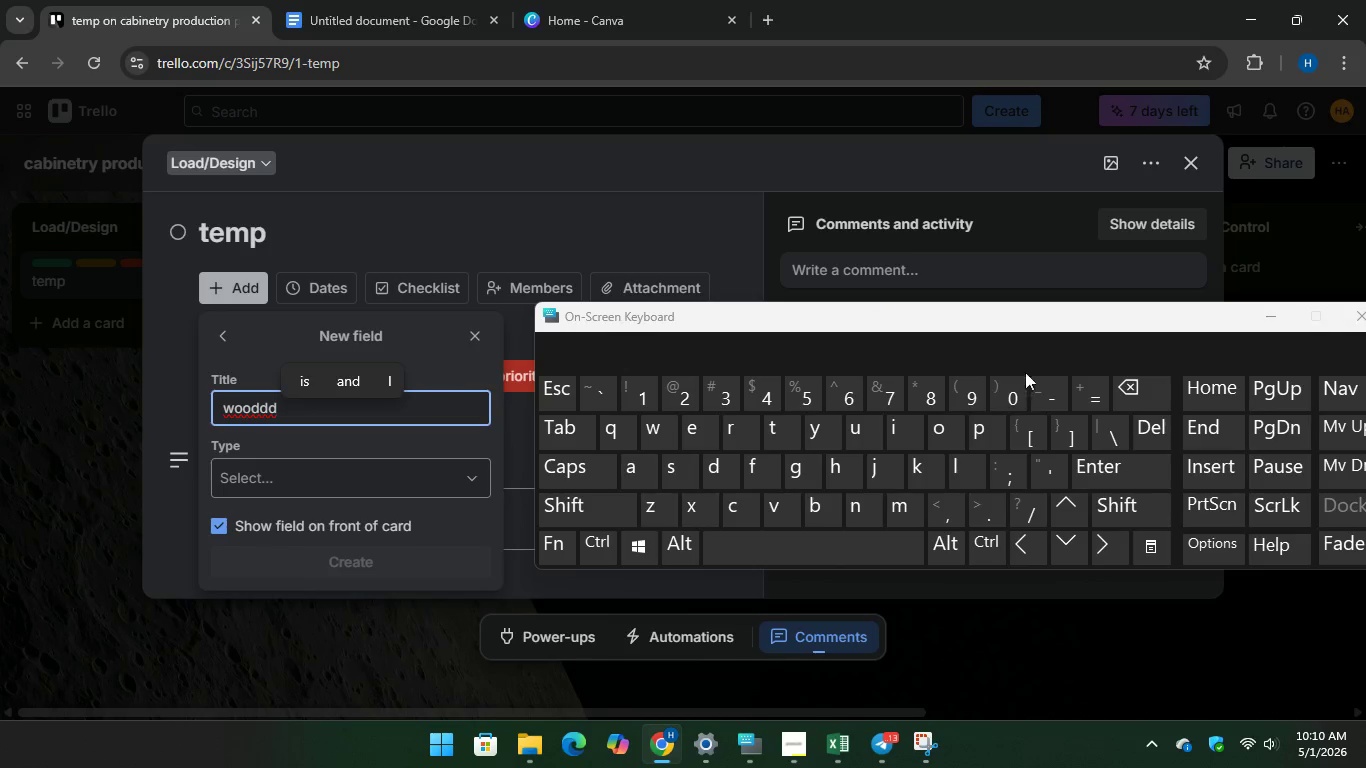 
key(Backspace)
 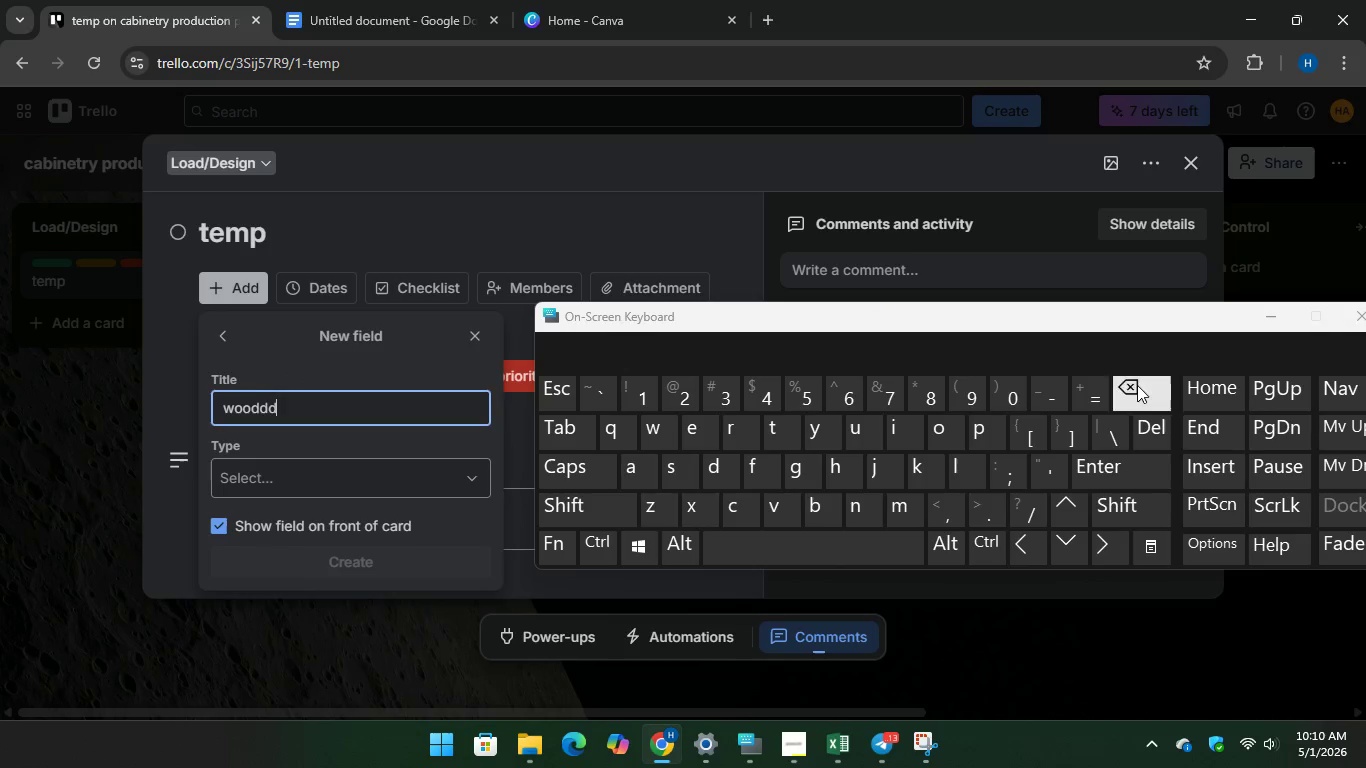 
key(Backspace)
 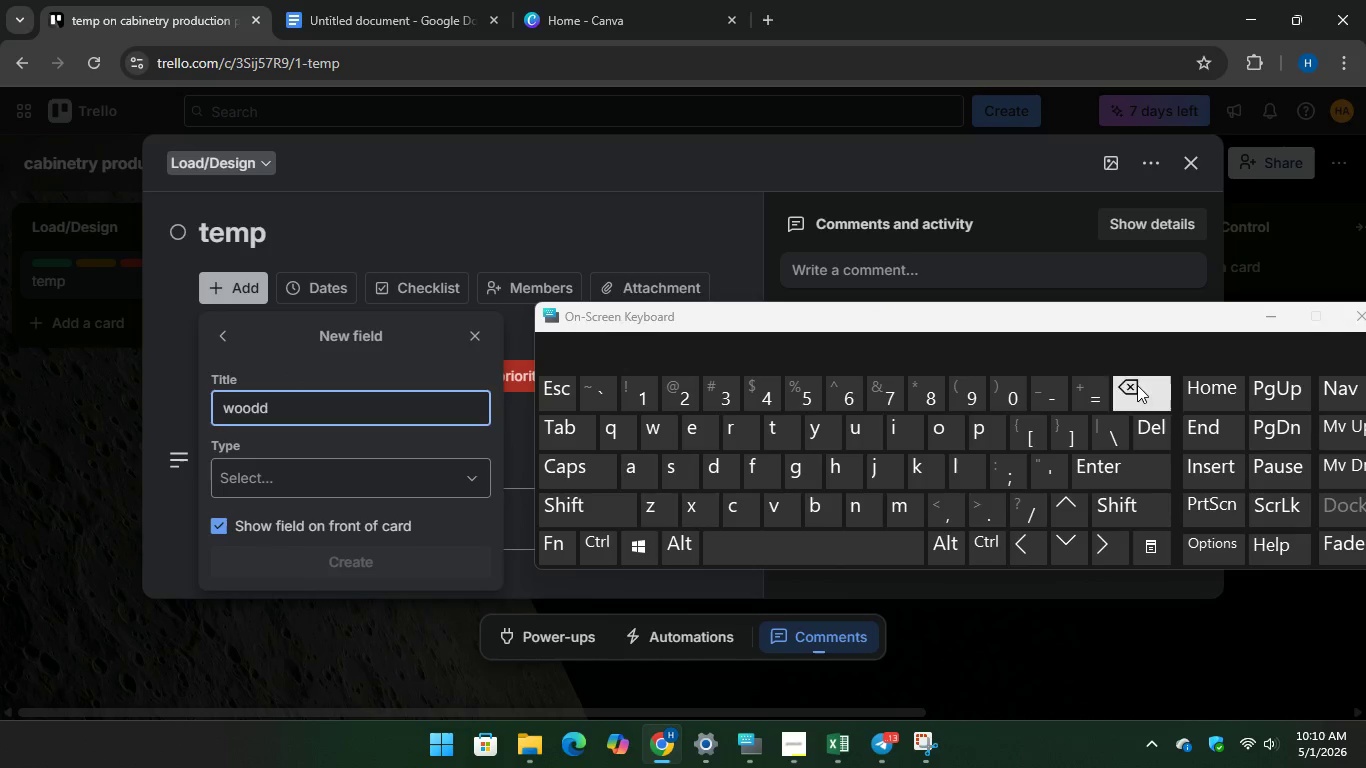 
key(Backspace)
 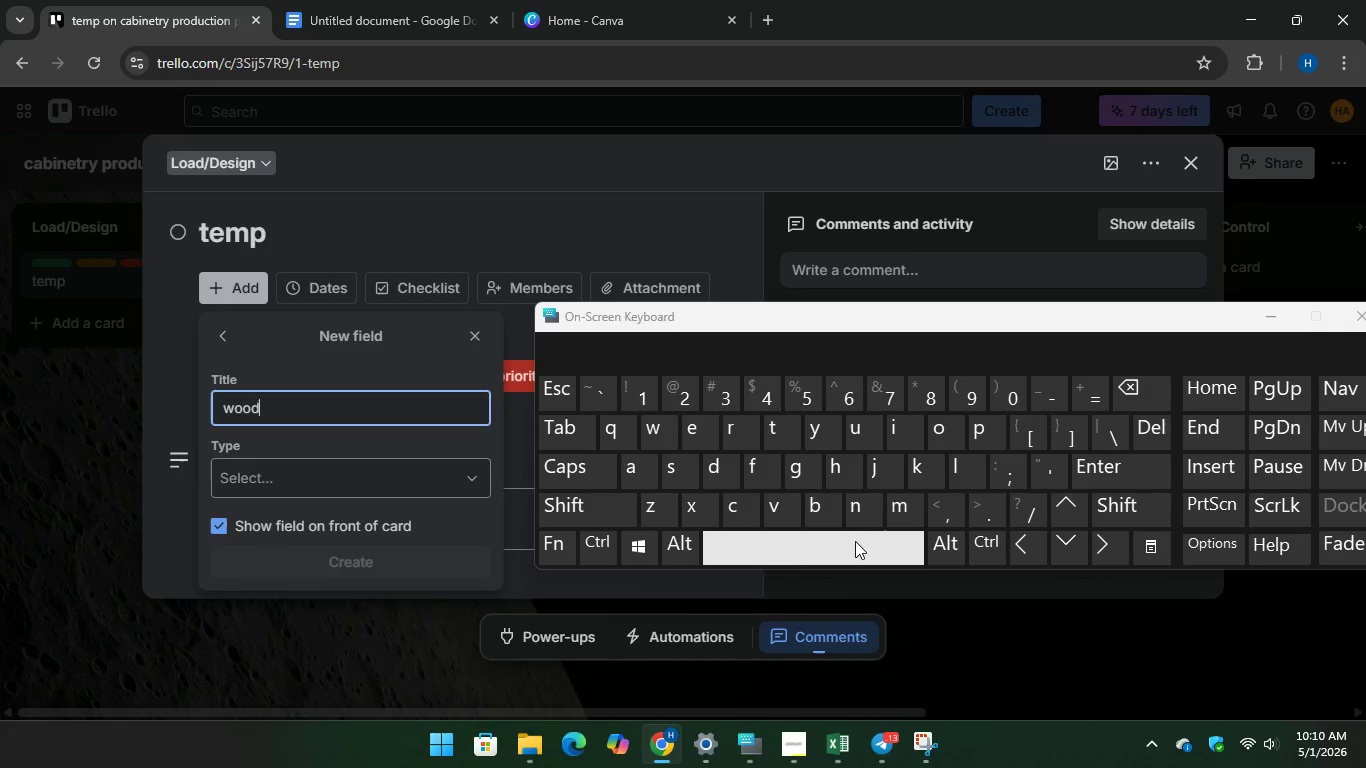 
key(Space)
 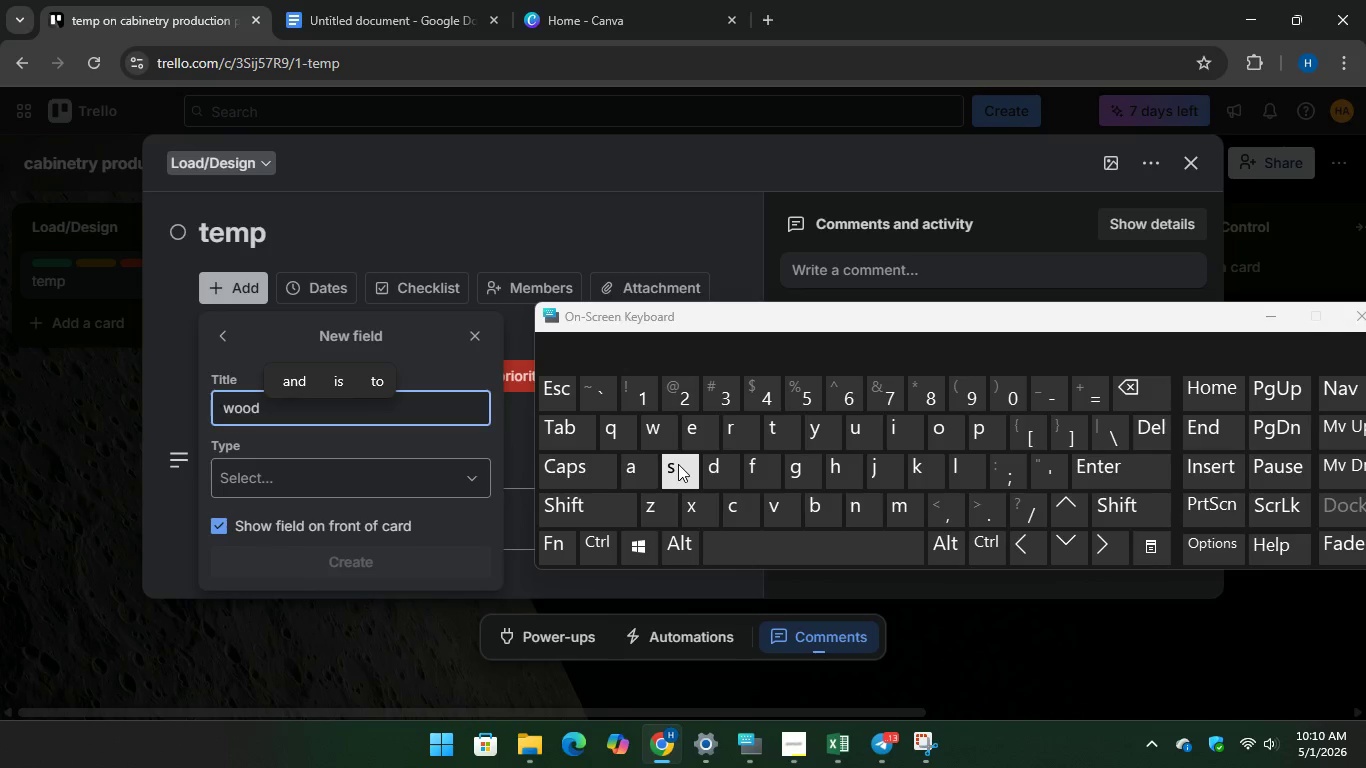 
key(S)
 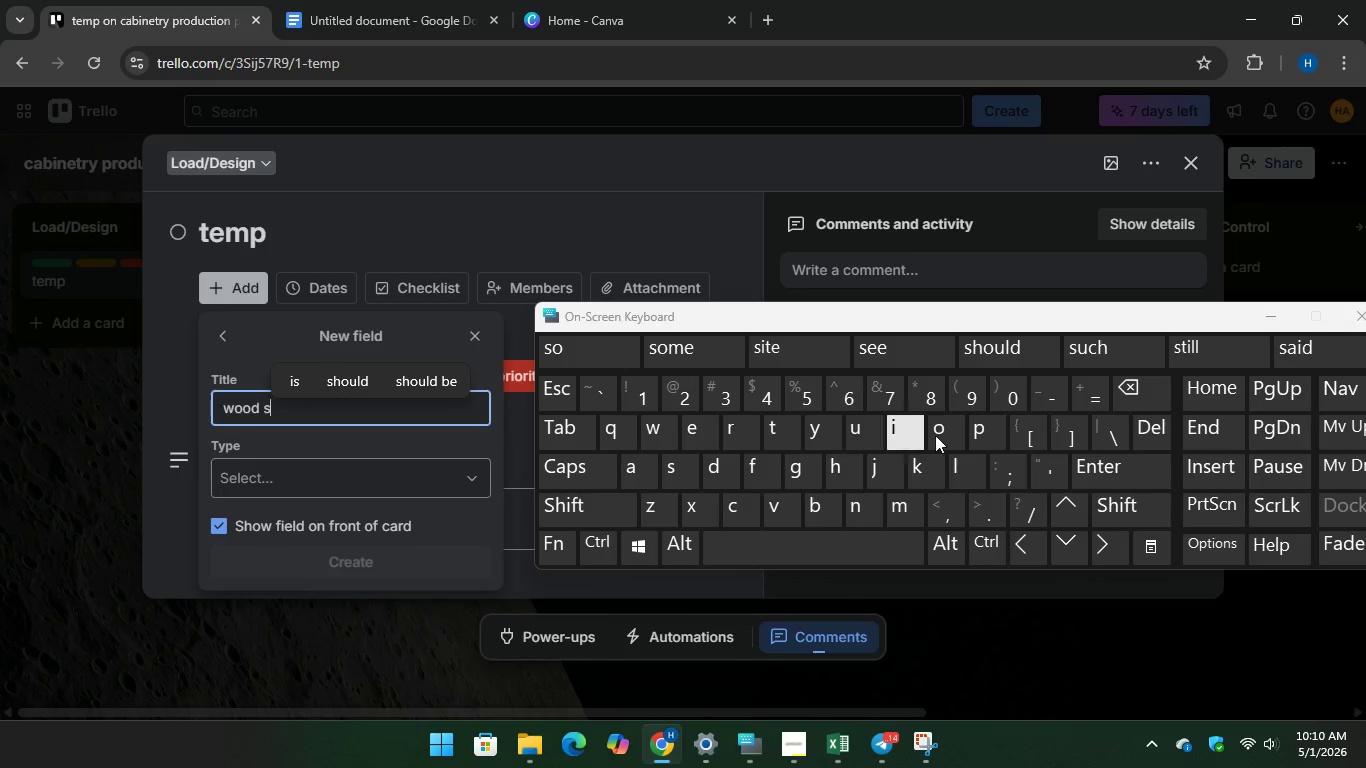 
type(pe)
 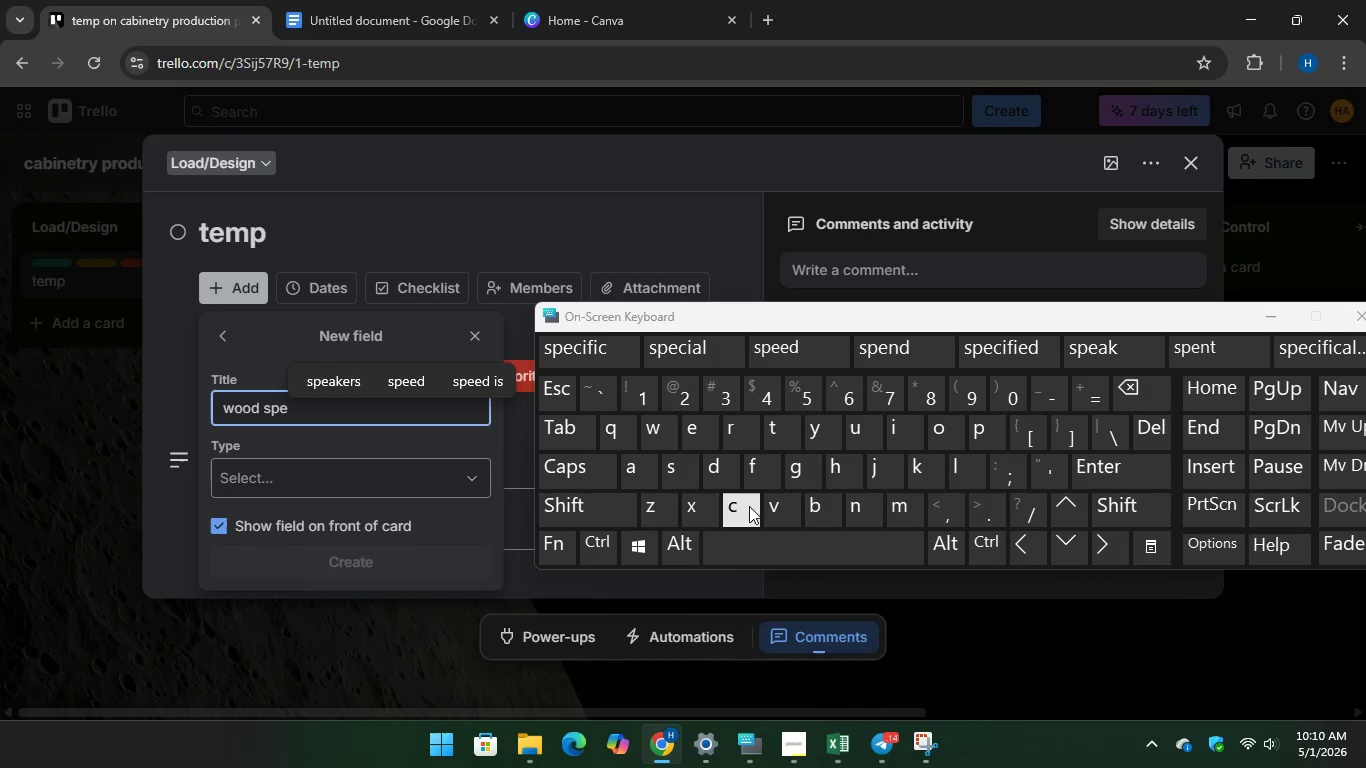 
type(cies)
 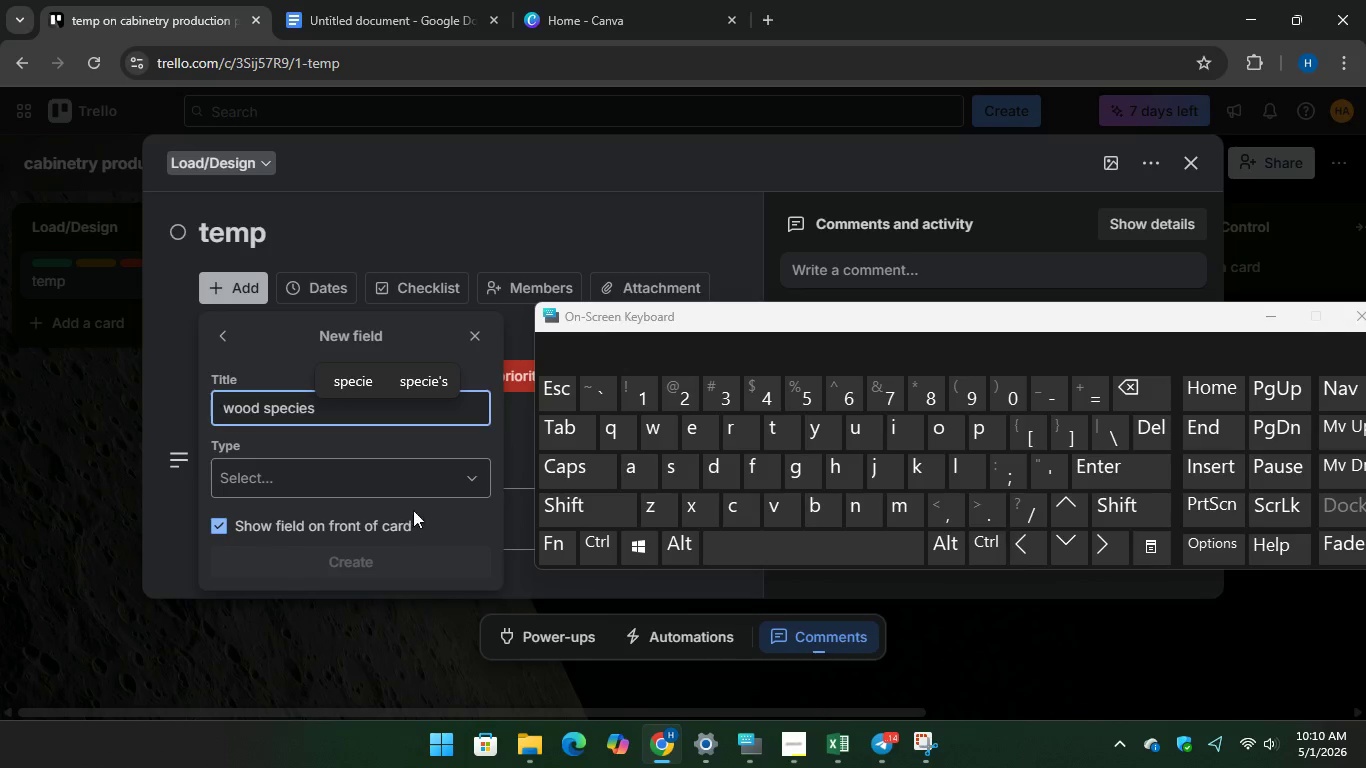 
left_click([414, 479])
 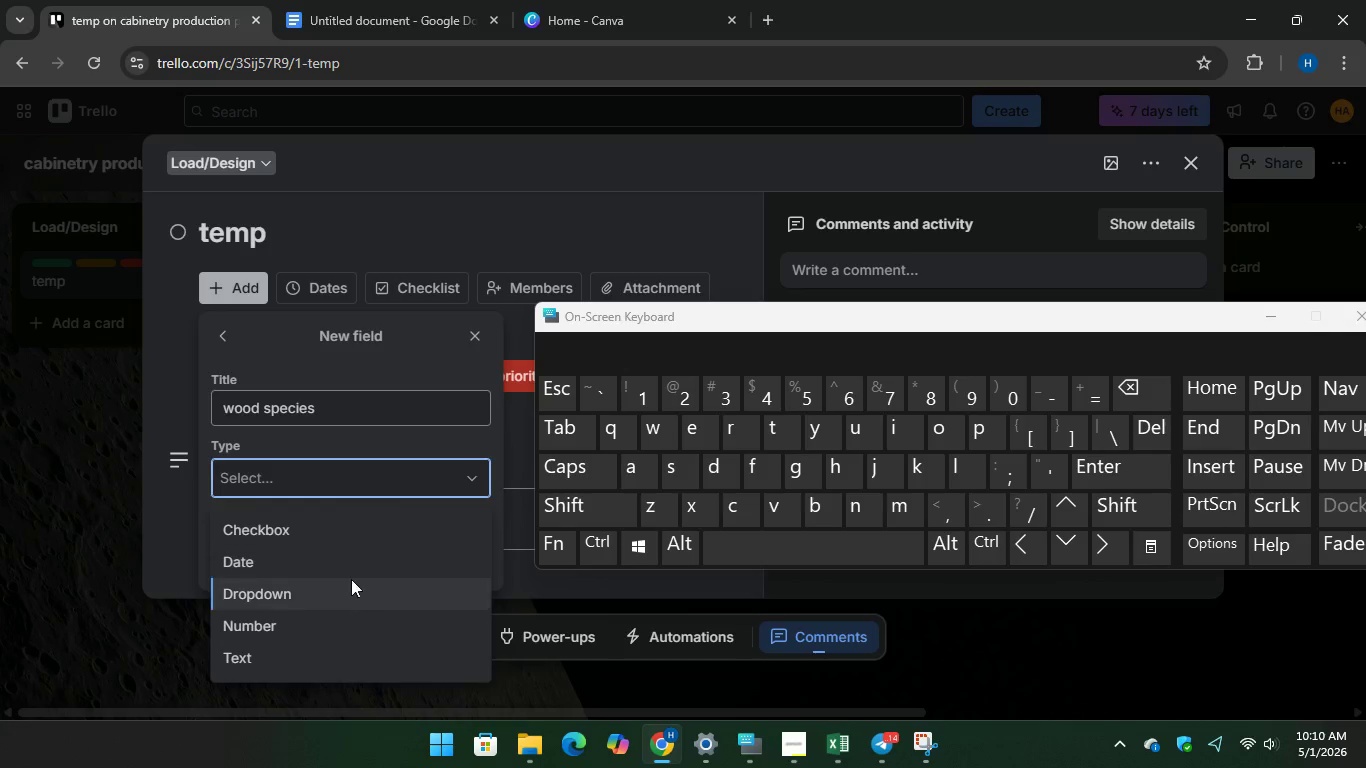 
left_click([348, 580])
 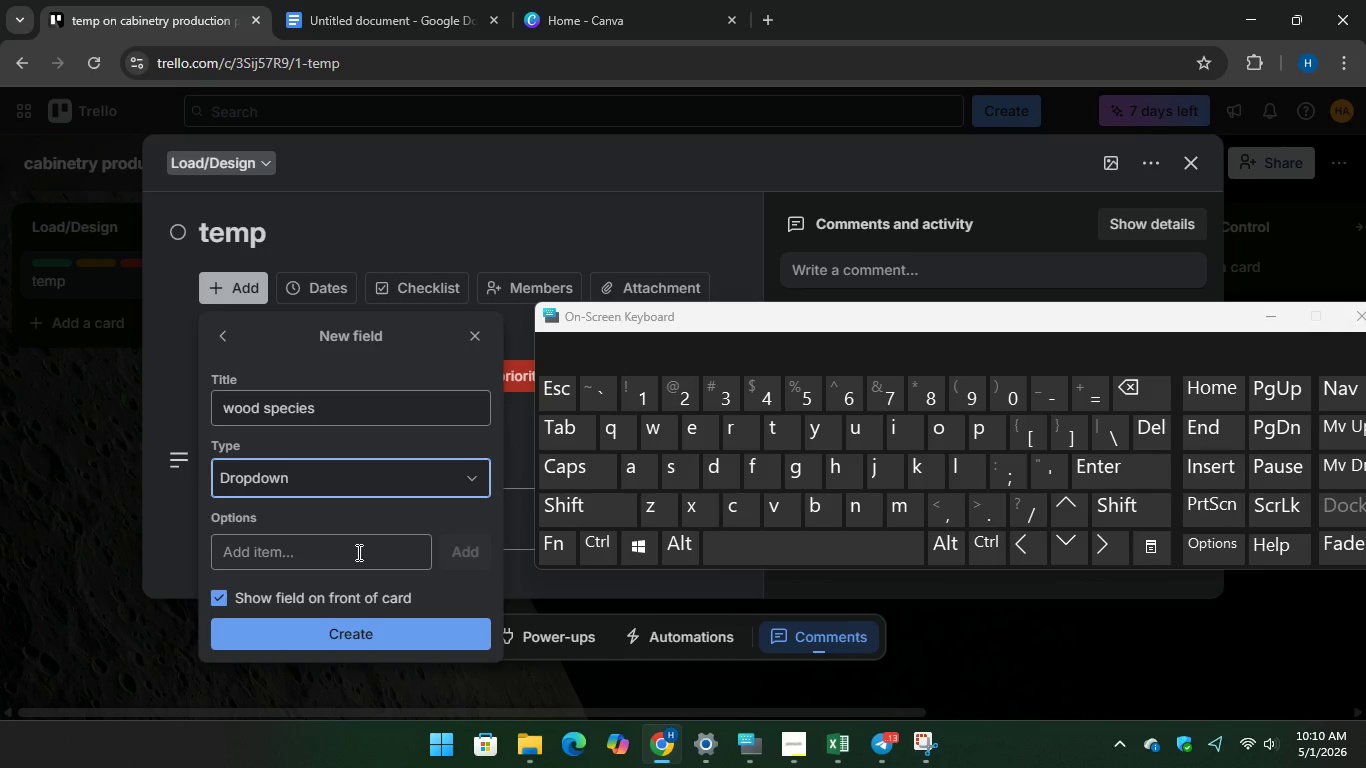 
left_click([357, 552])
 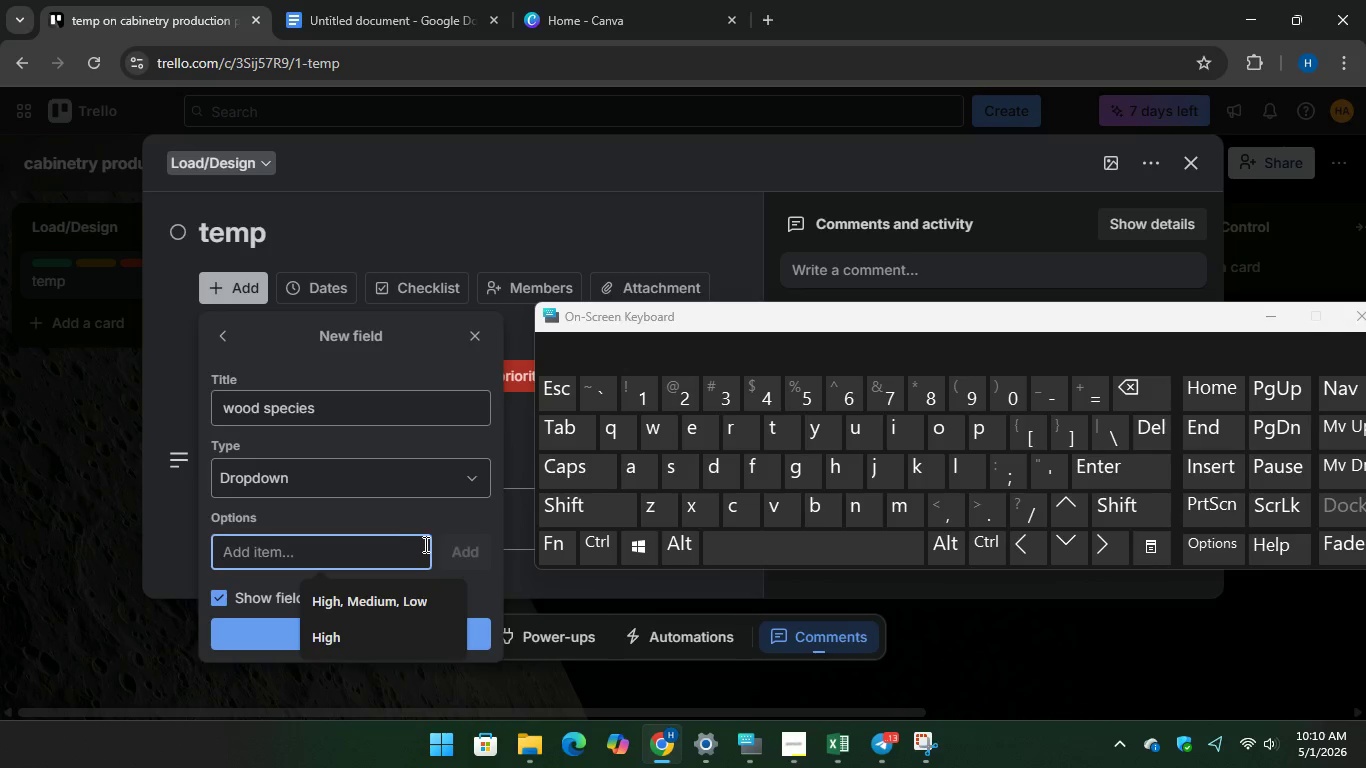 
wait(5.2)
 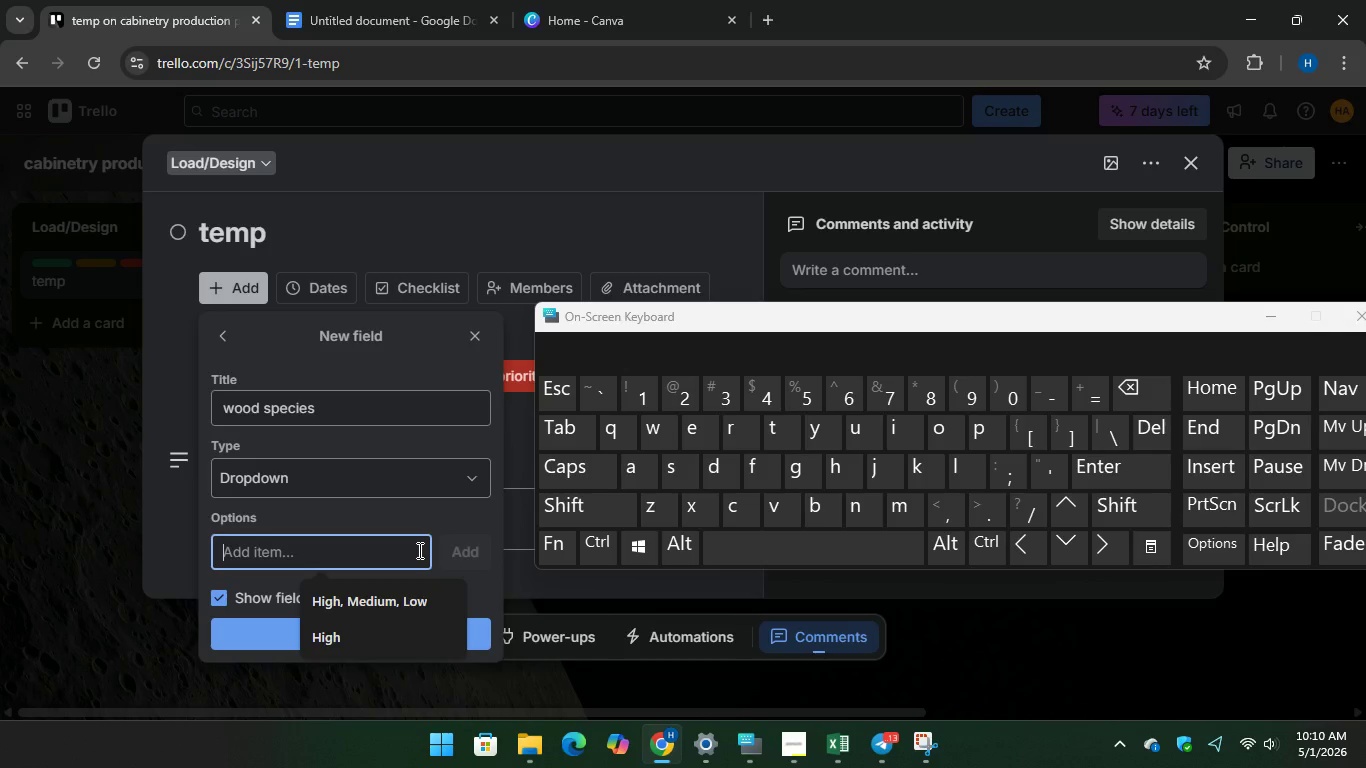 
type(white oak )
 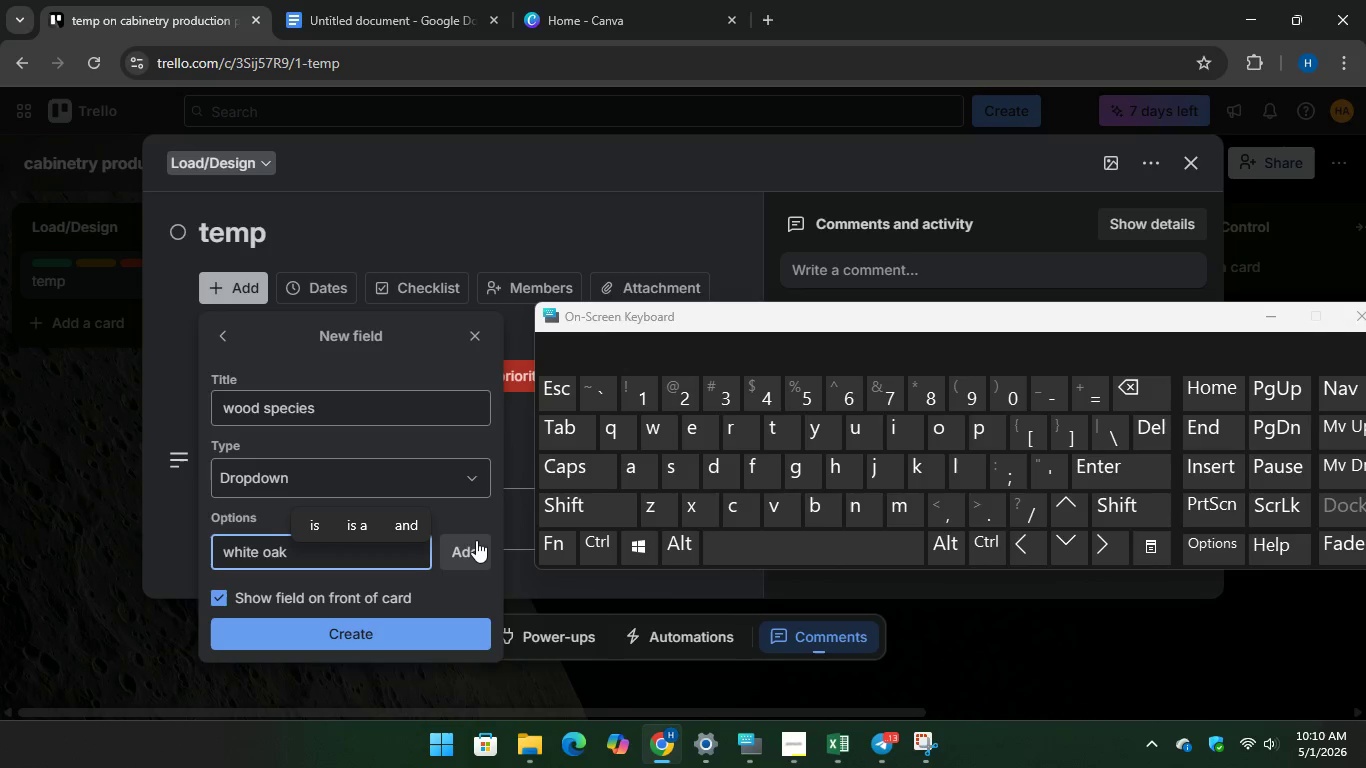 
left_click([466, 540])
 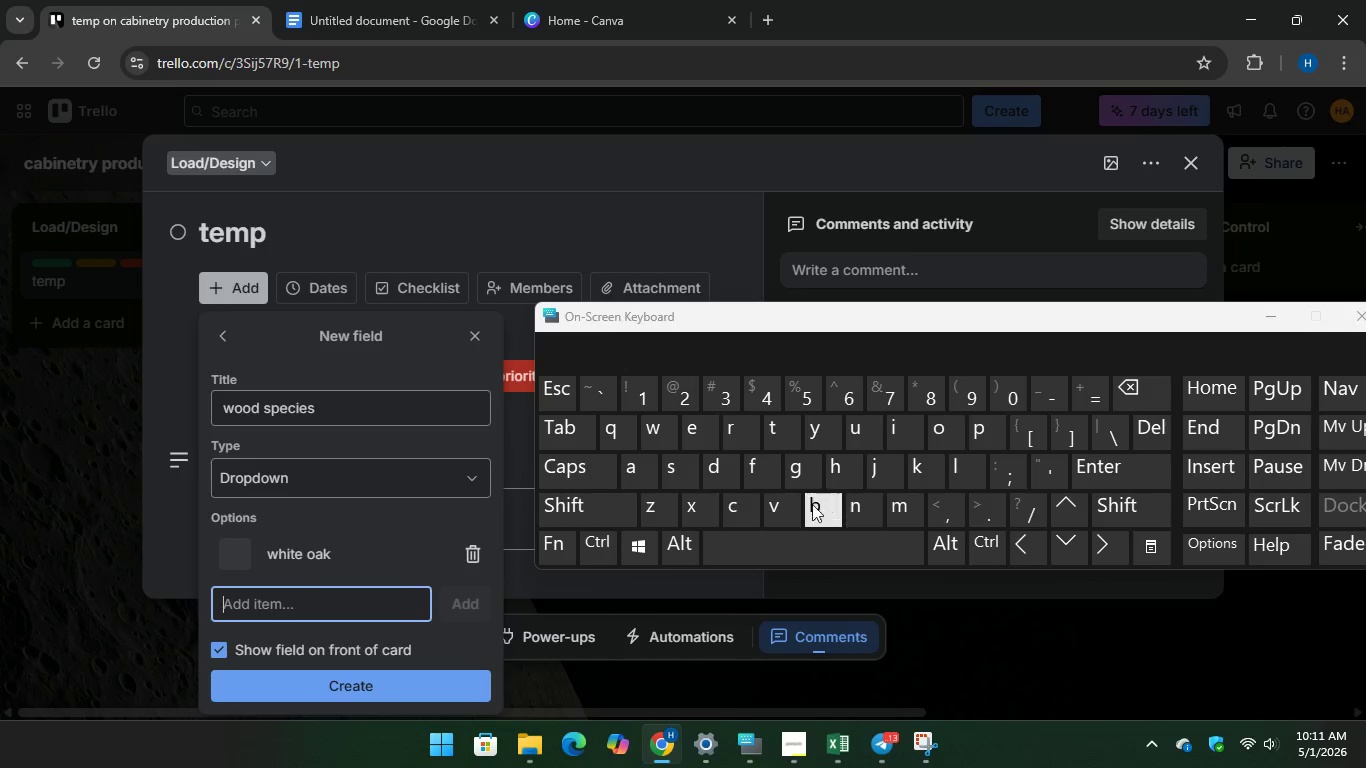 
wait(5.17)
 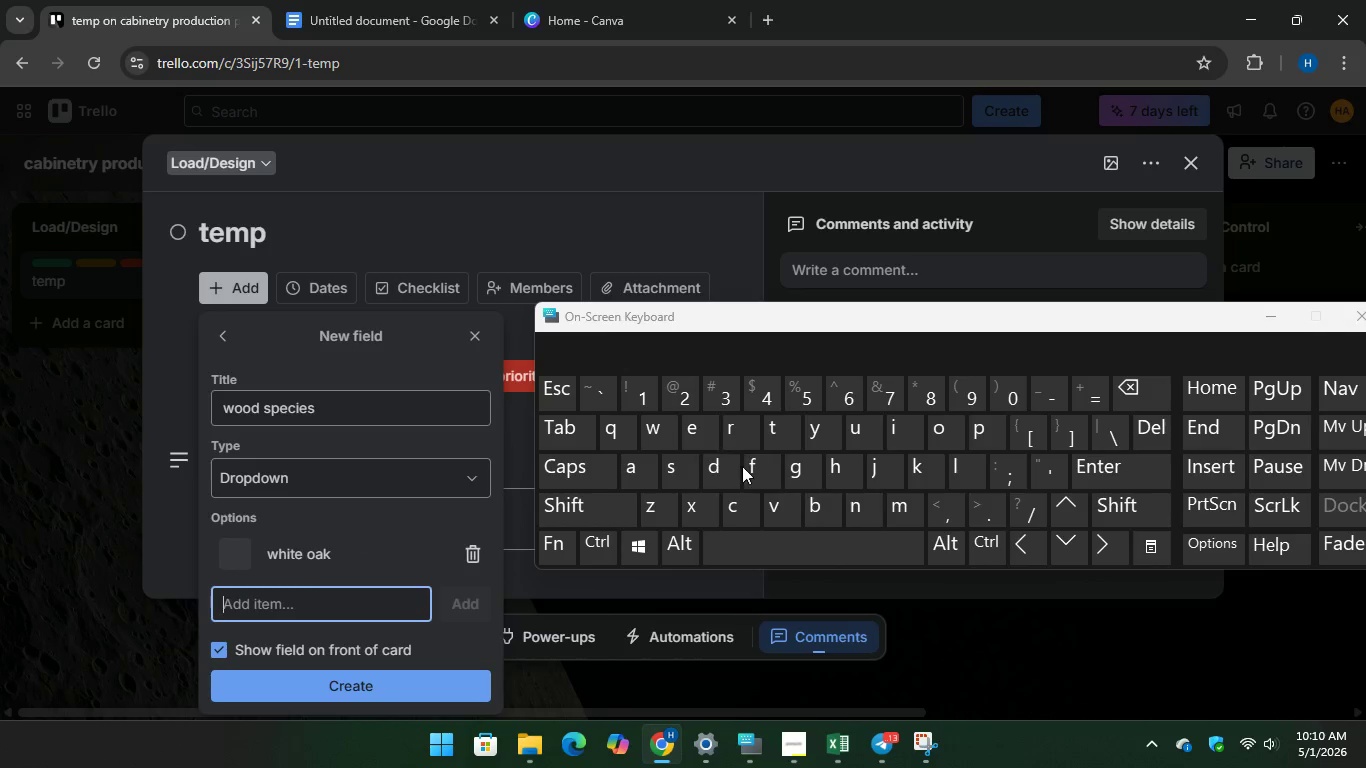 
type(Blc)
key(Backspace)
type(ack)
 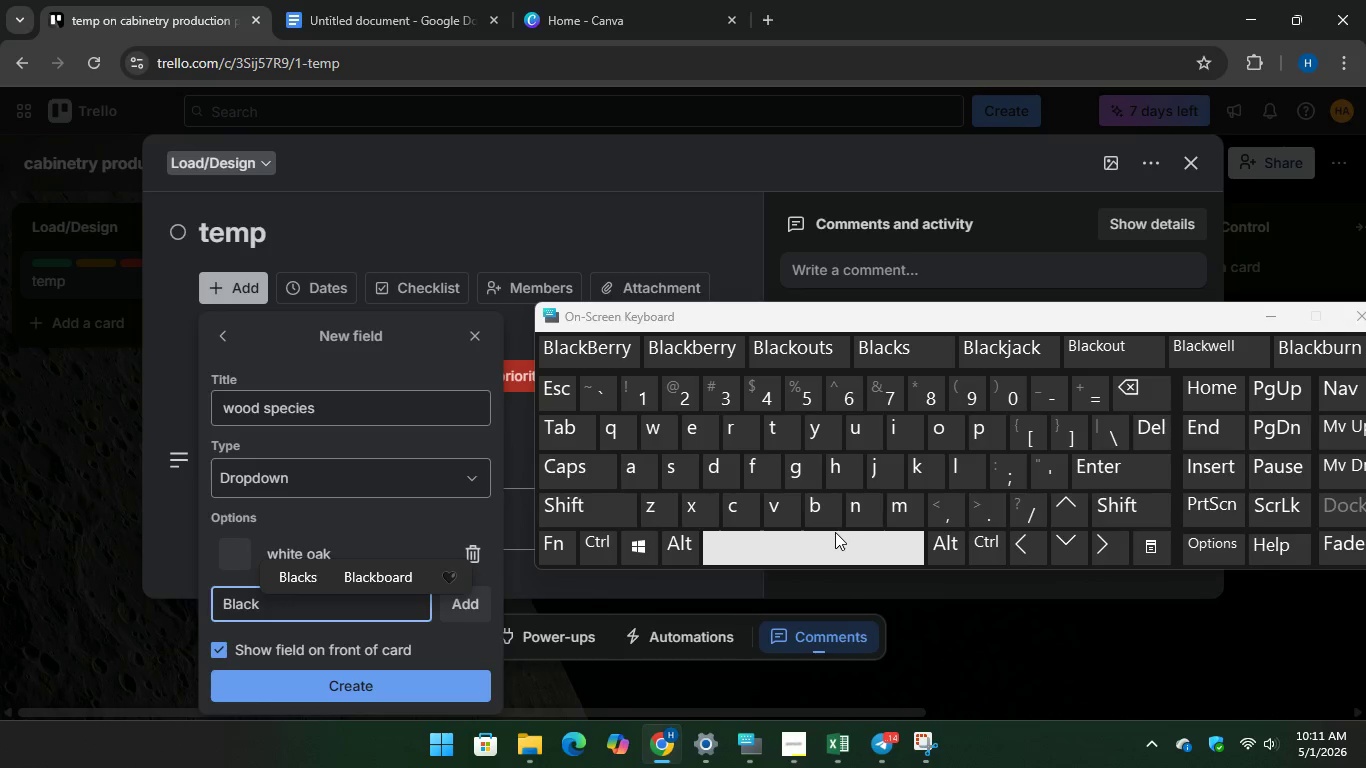 
type( walnut)
 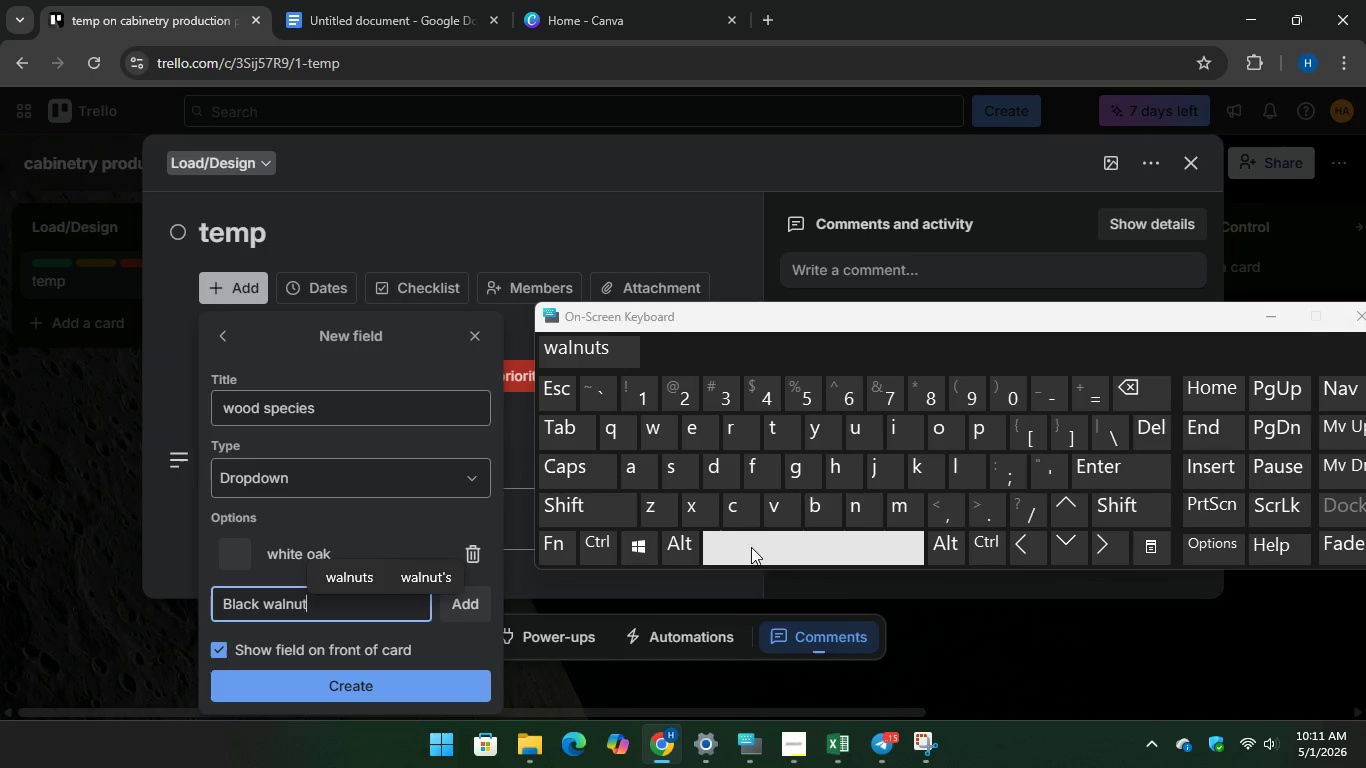 
key(Space)
 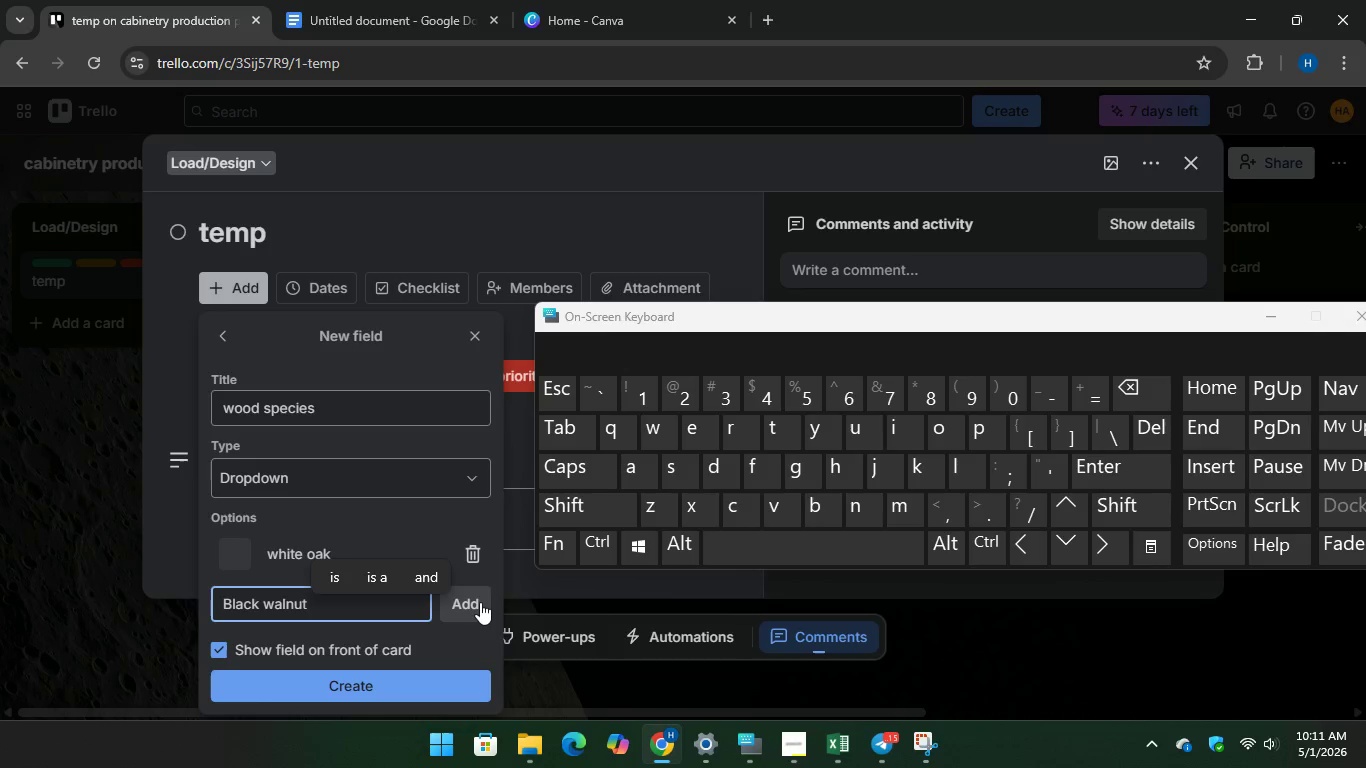 
left_click([480, 602])
 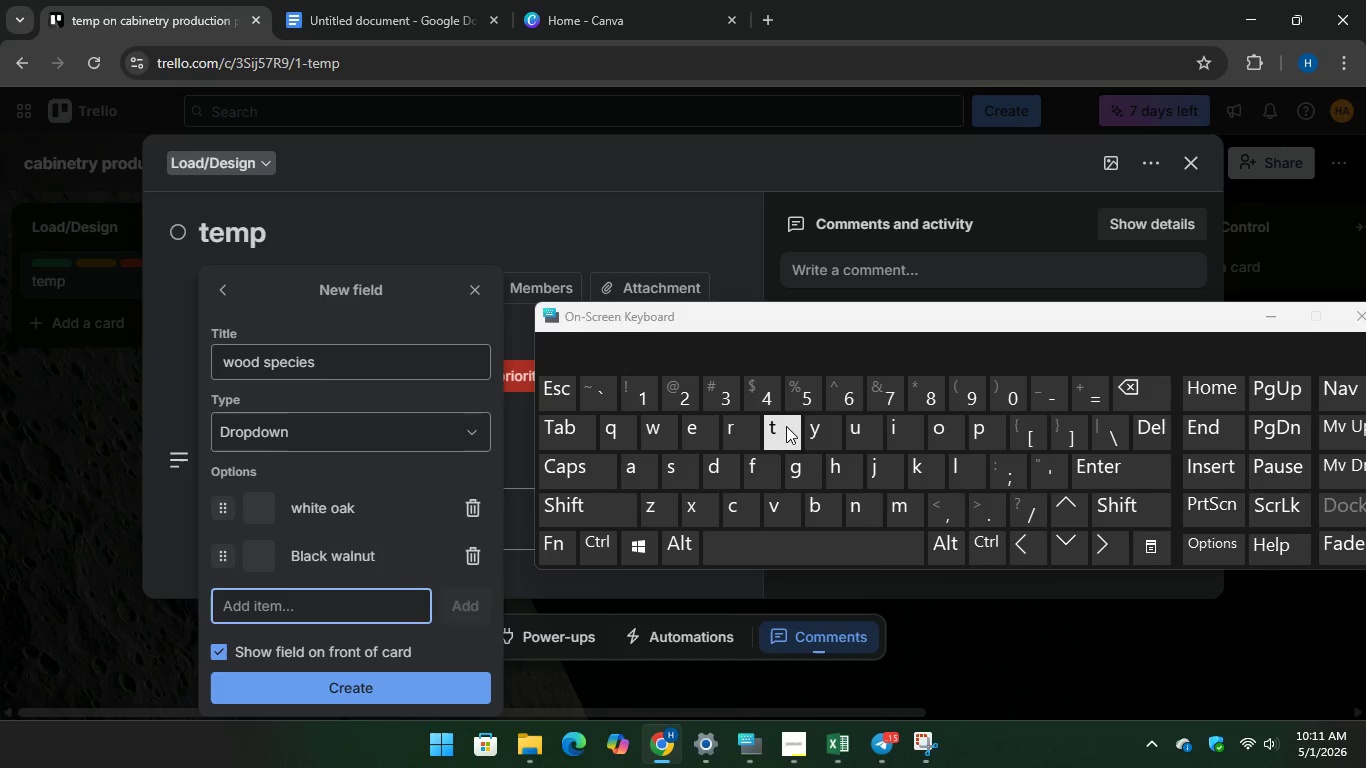 
type(cherry  )
 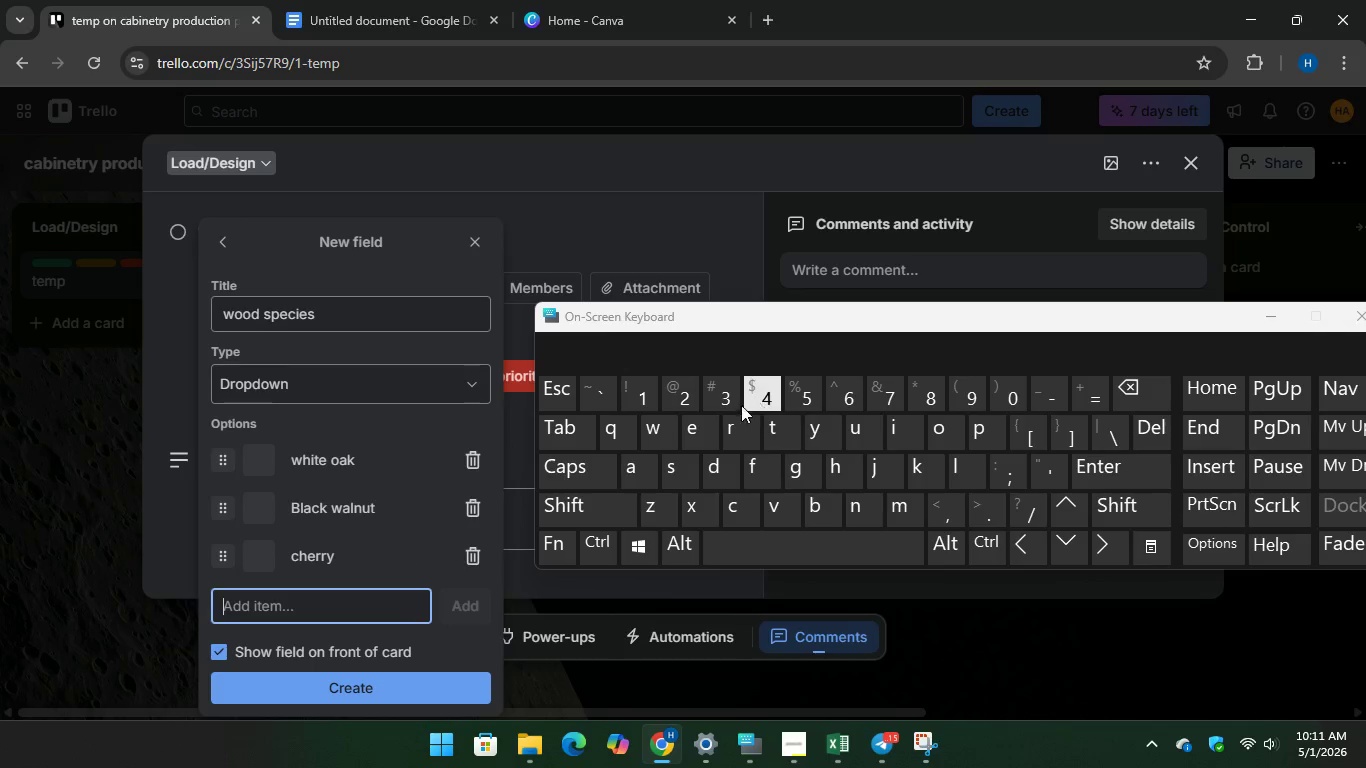 
wait(5.98)
 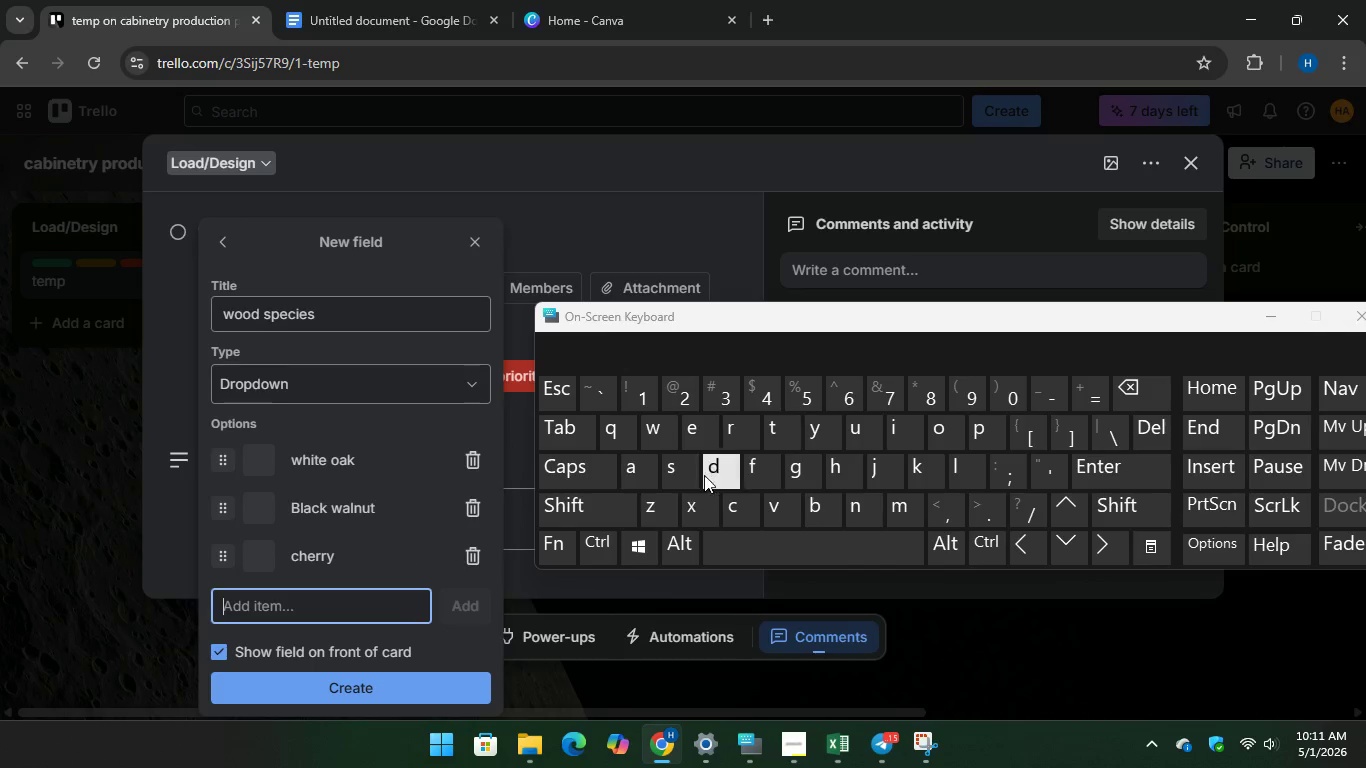 
type(Hard ma)
 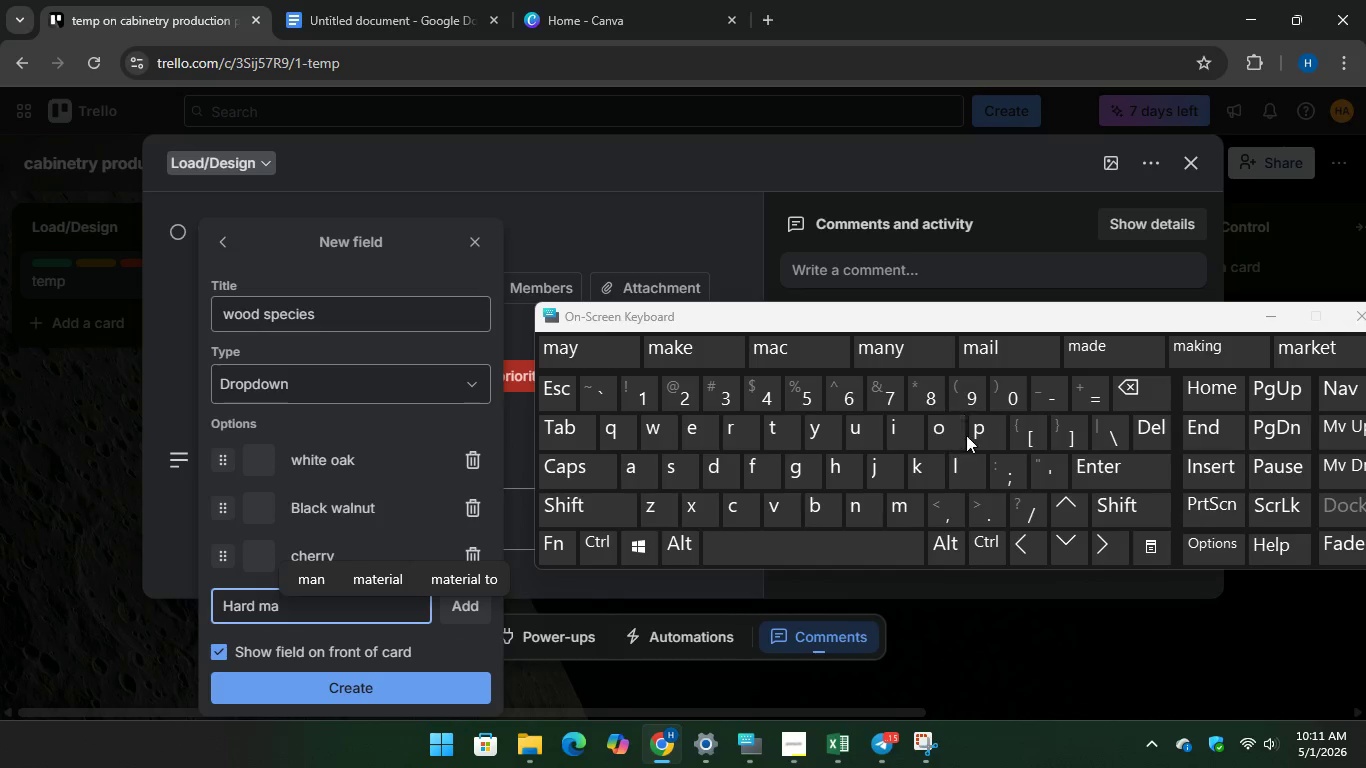 
type(ple  )
 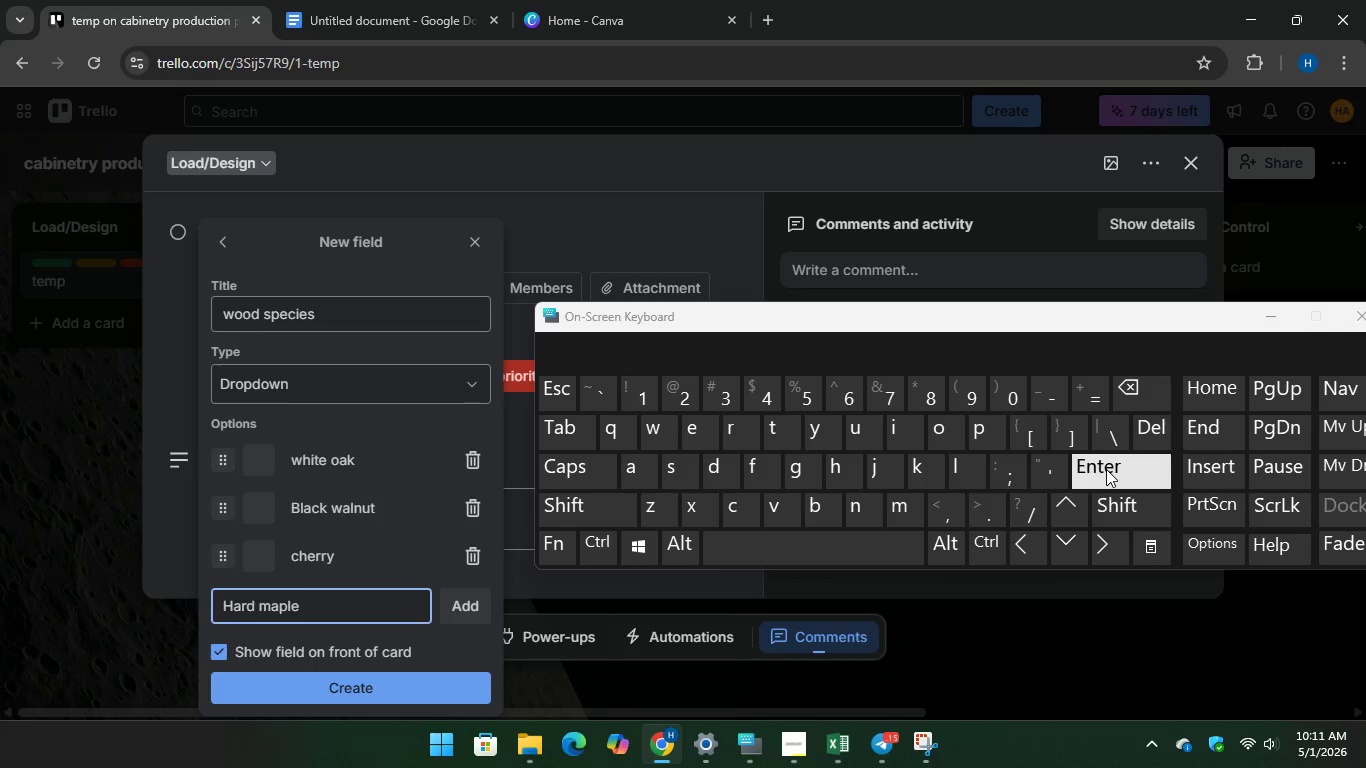 
key(Enter)
 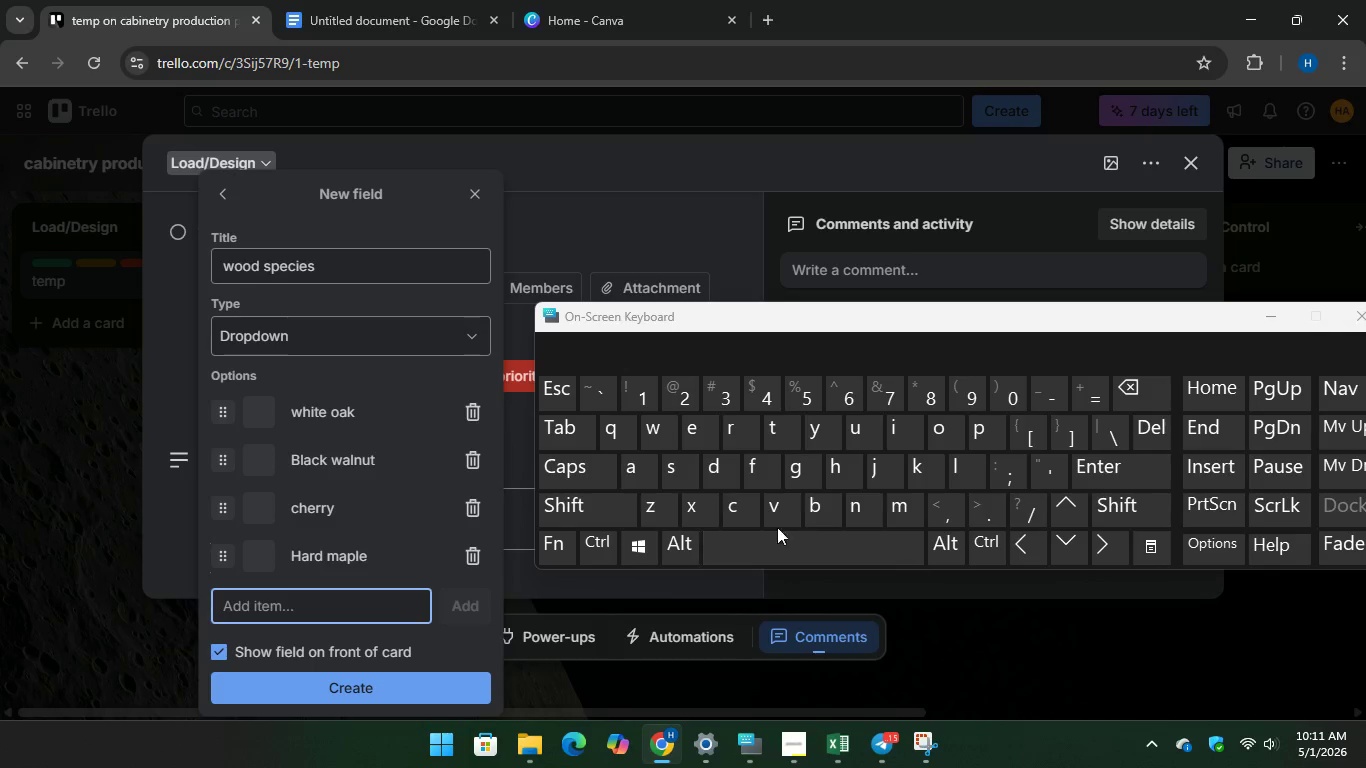 
wait(8.24)
 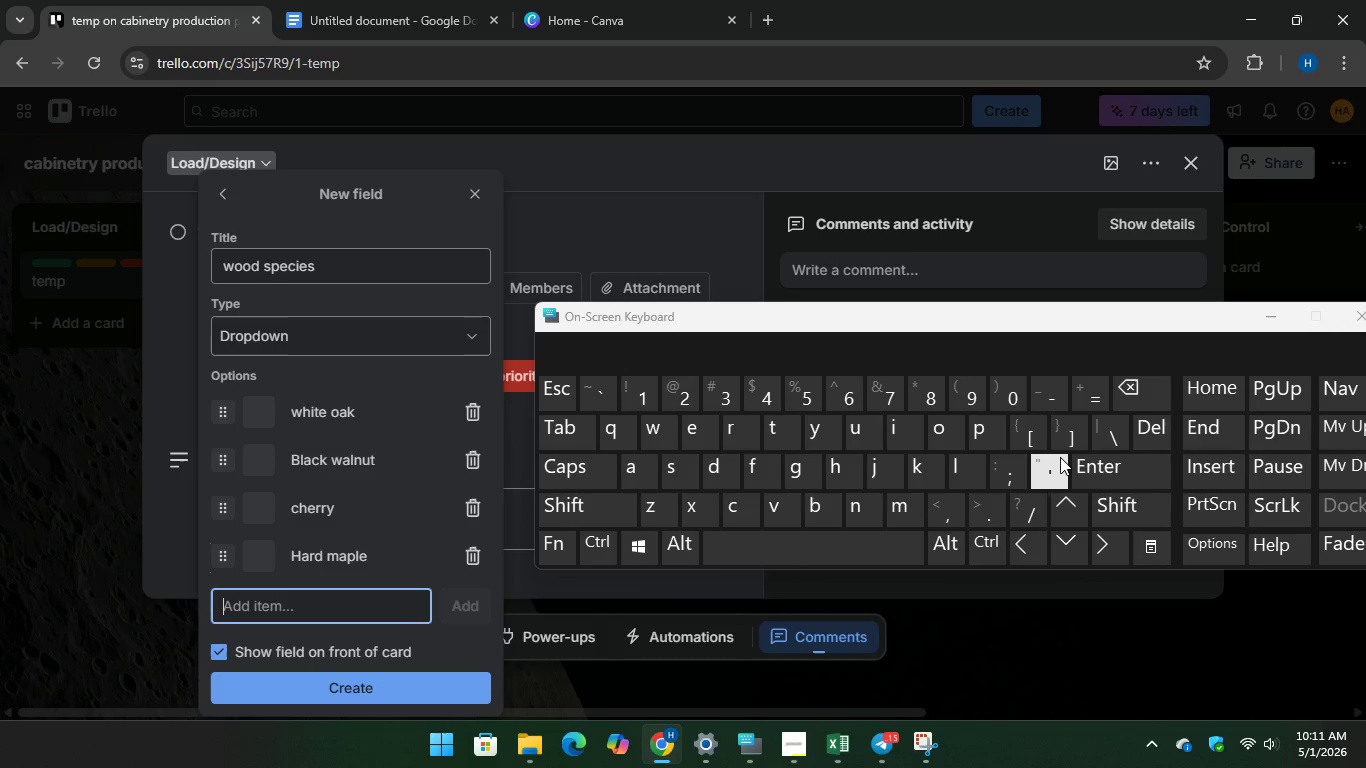 
type(Rift sawn o)
 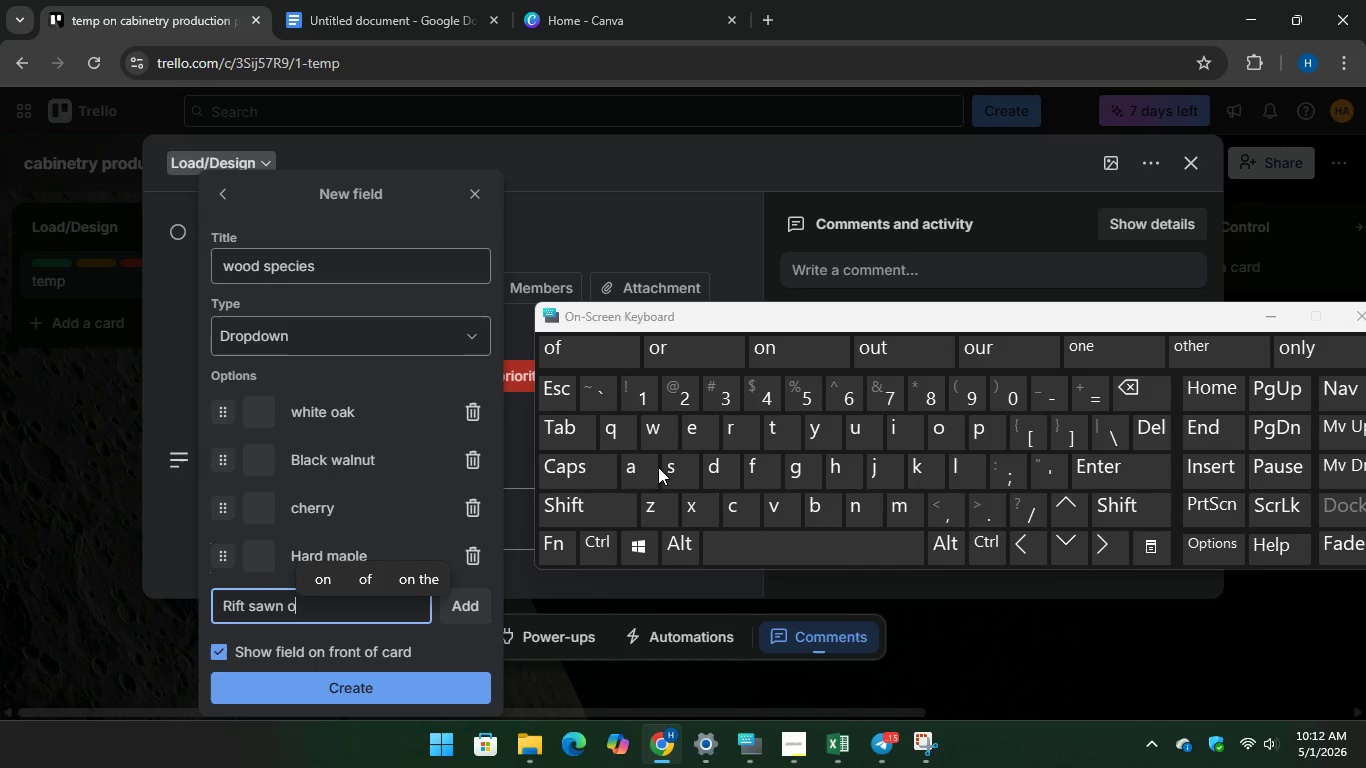 
type(ak)
 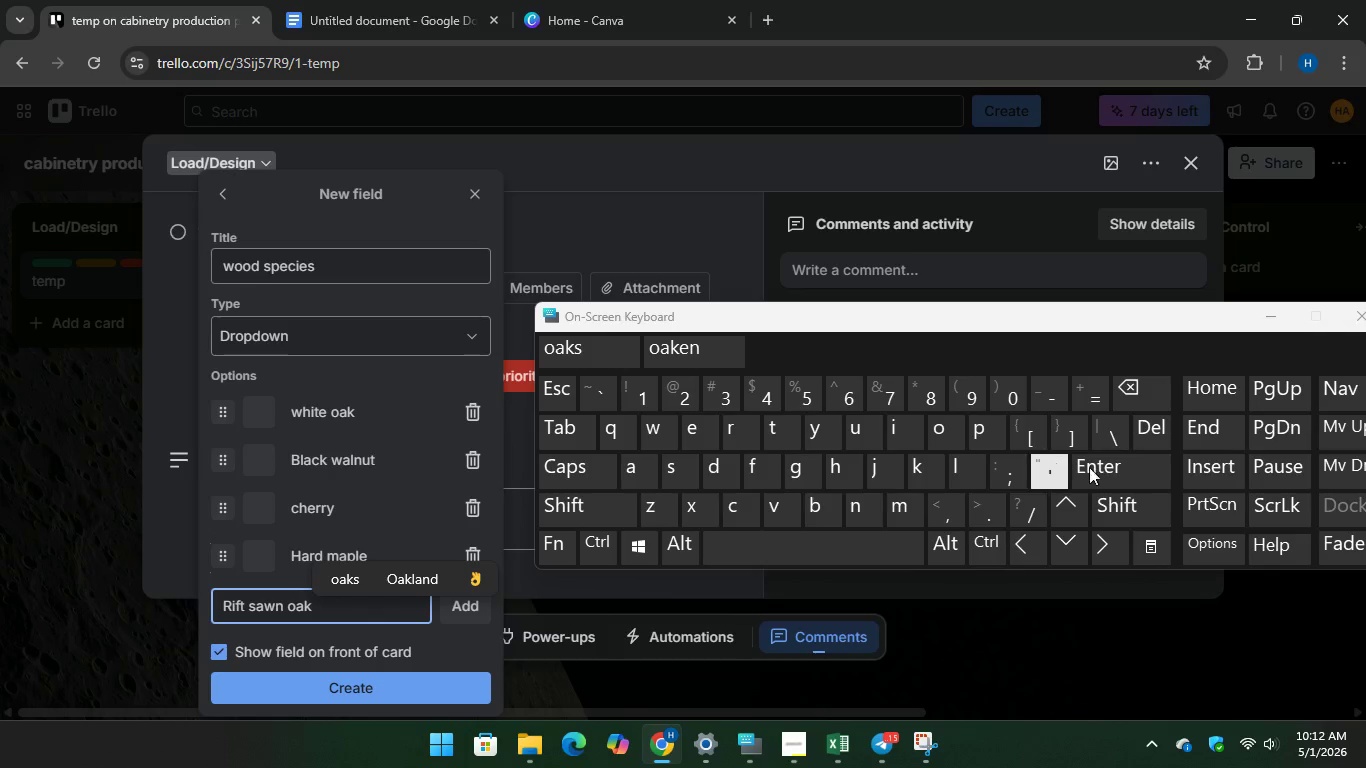 
key(Enter)
 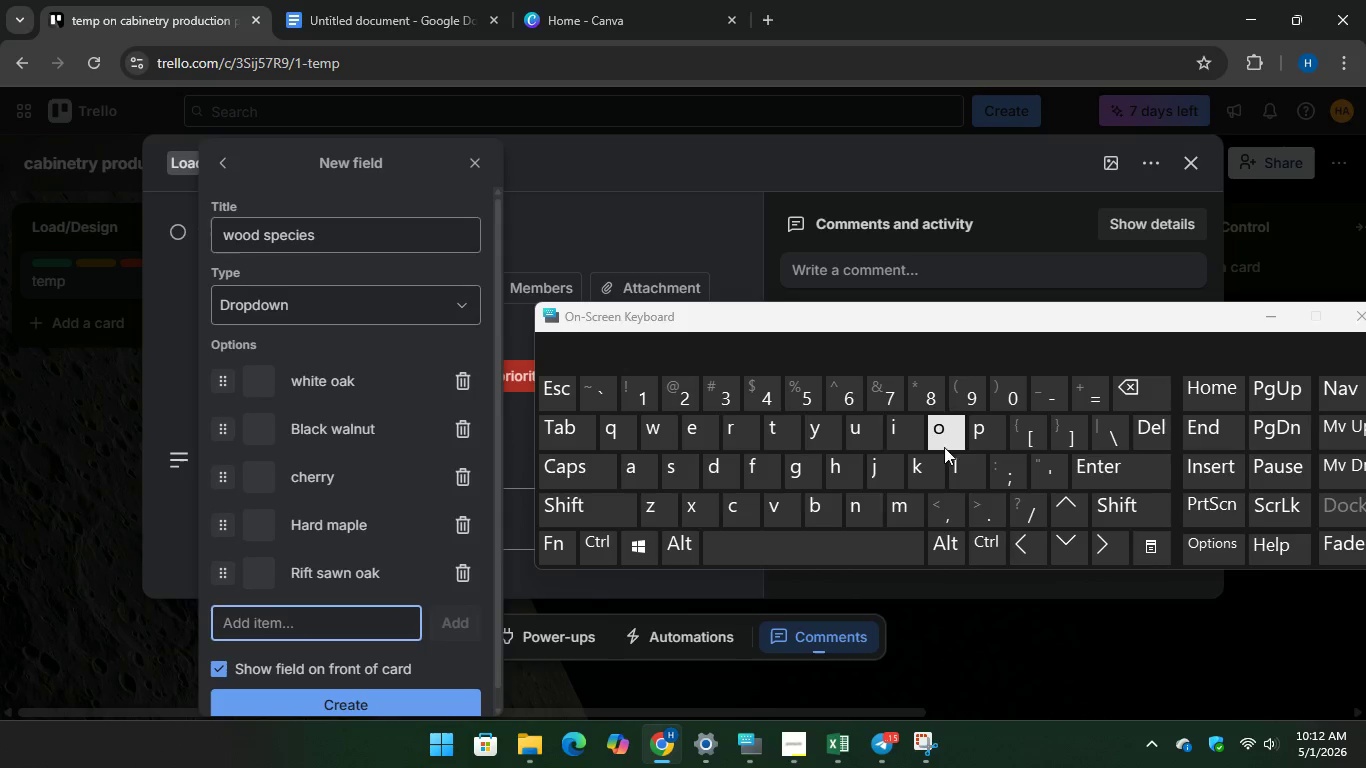 
type(paint)
 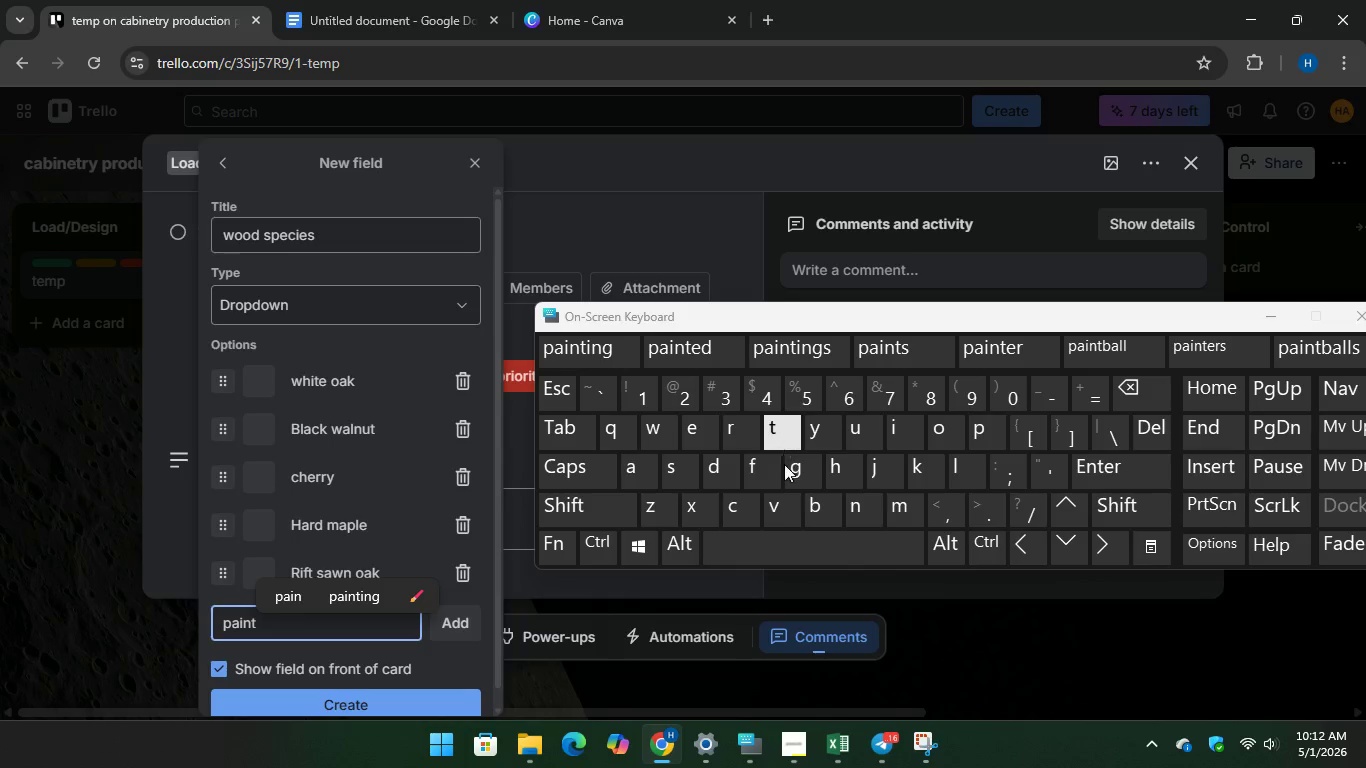 
key(Space)
 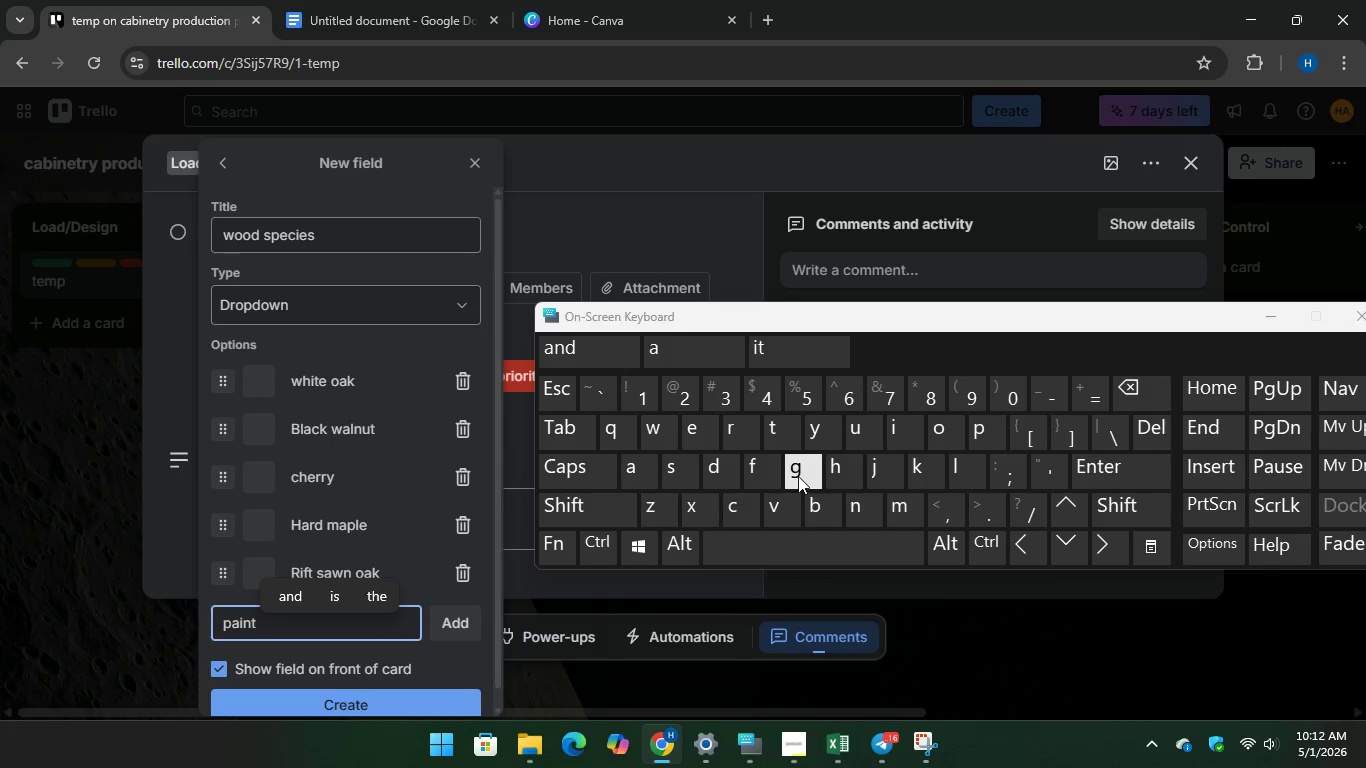 
key(G)
 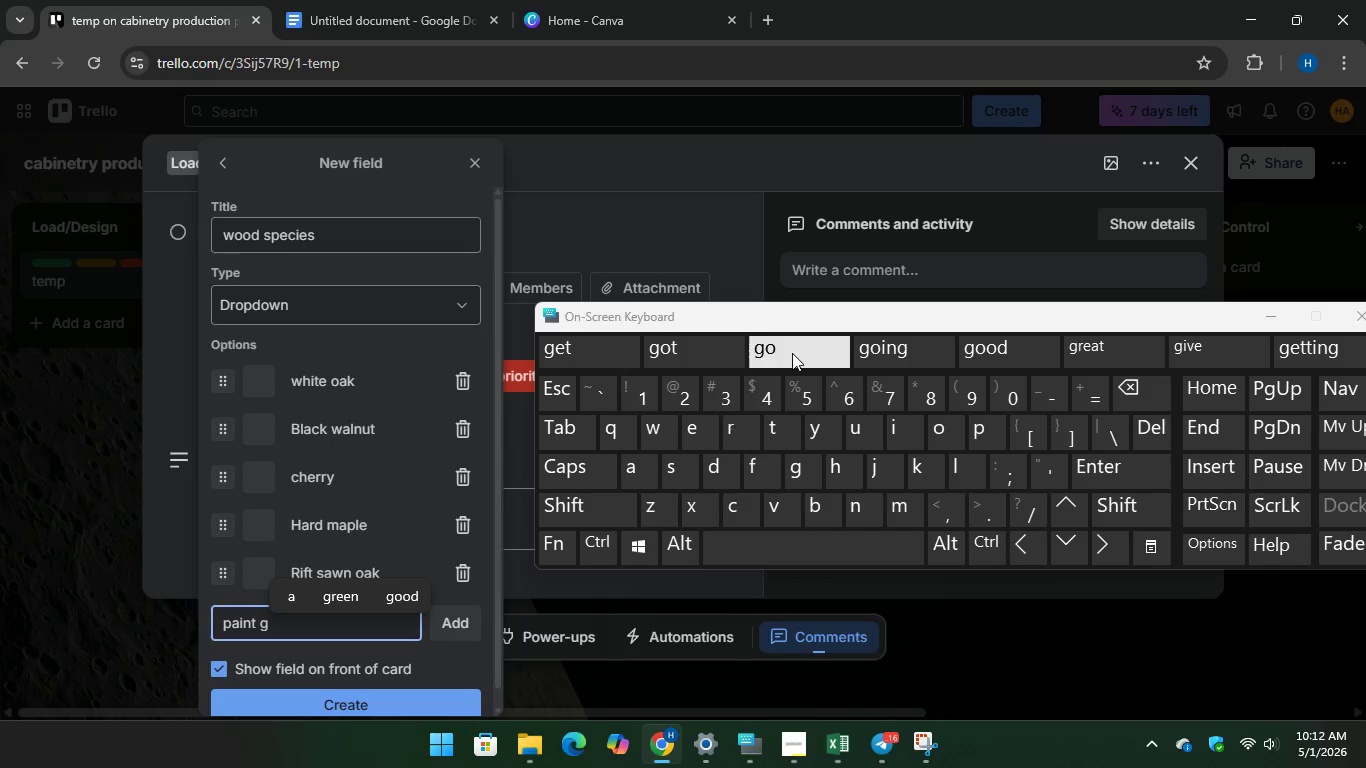 
key(Unknown)
 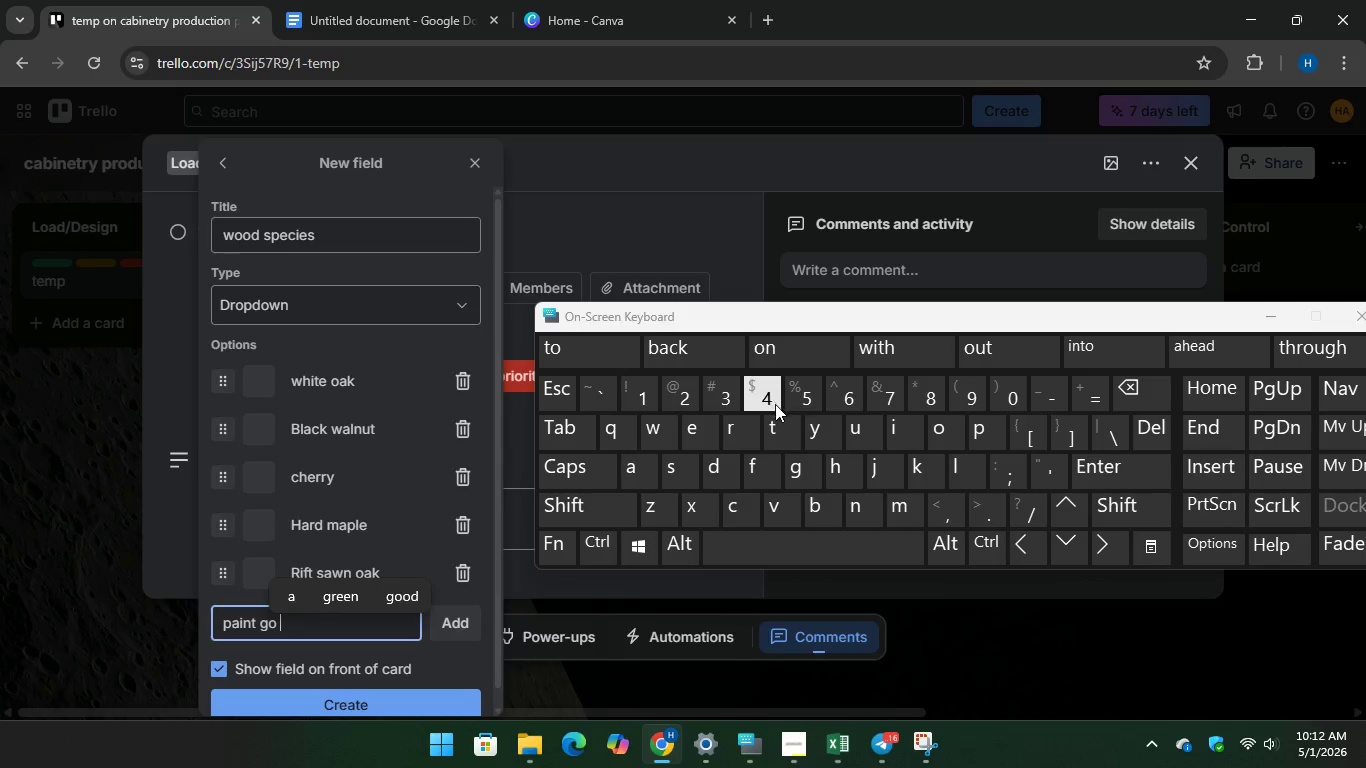 
key(Unknown)
 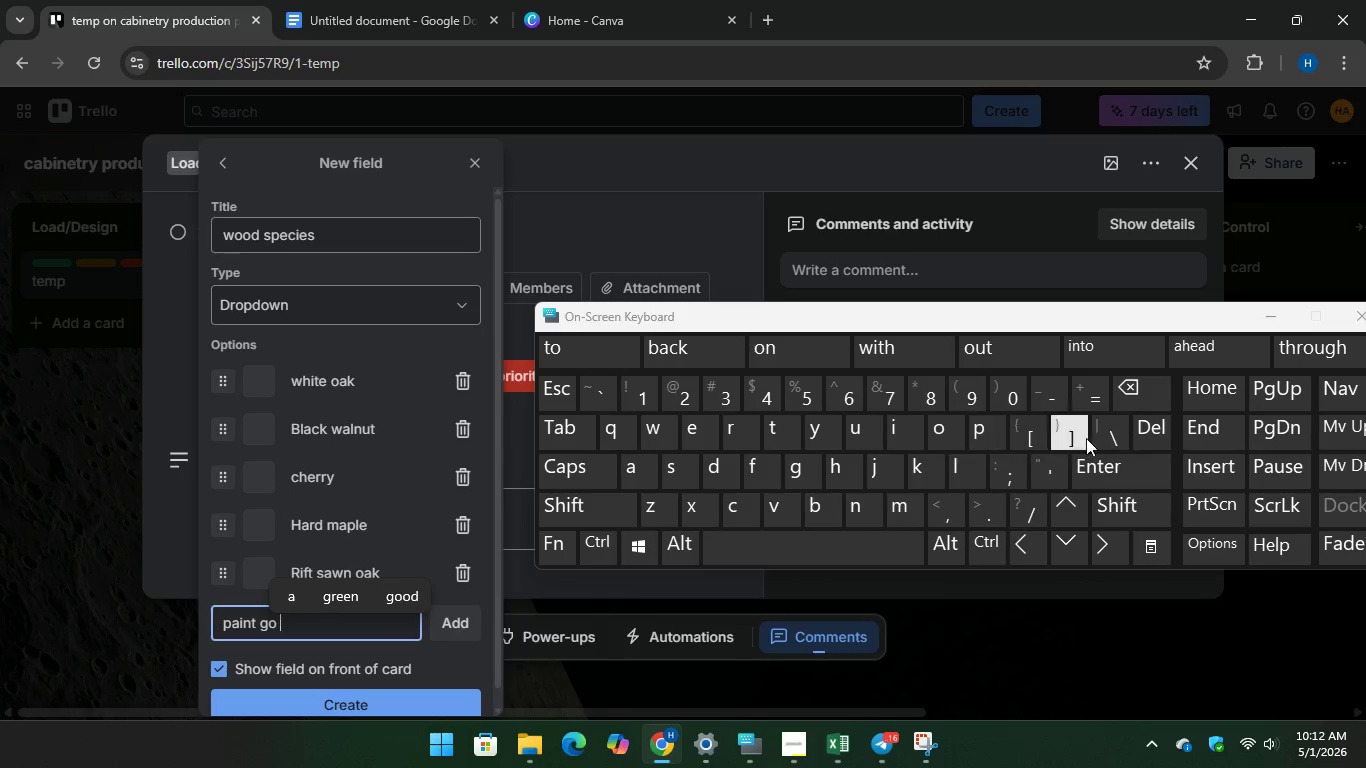 
key(Backspace)
key(Backspace)
type(rade)
 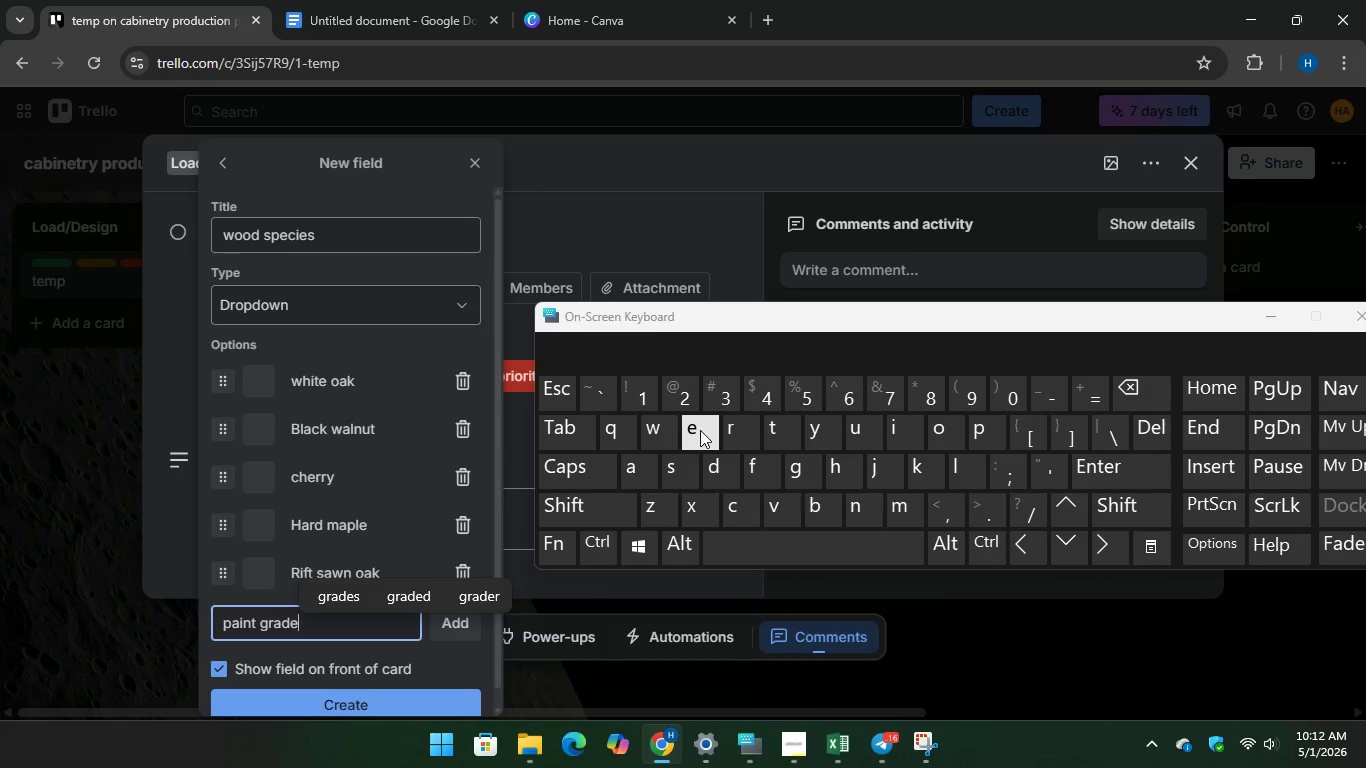 
type( Birch)
 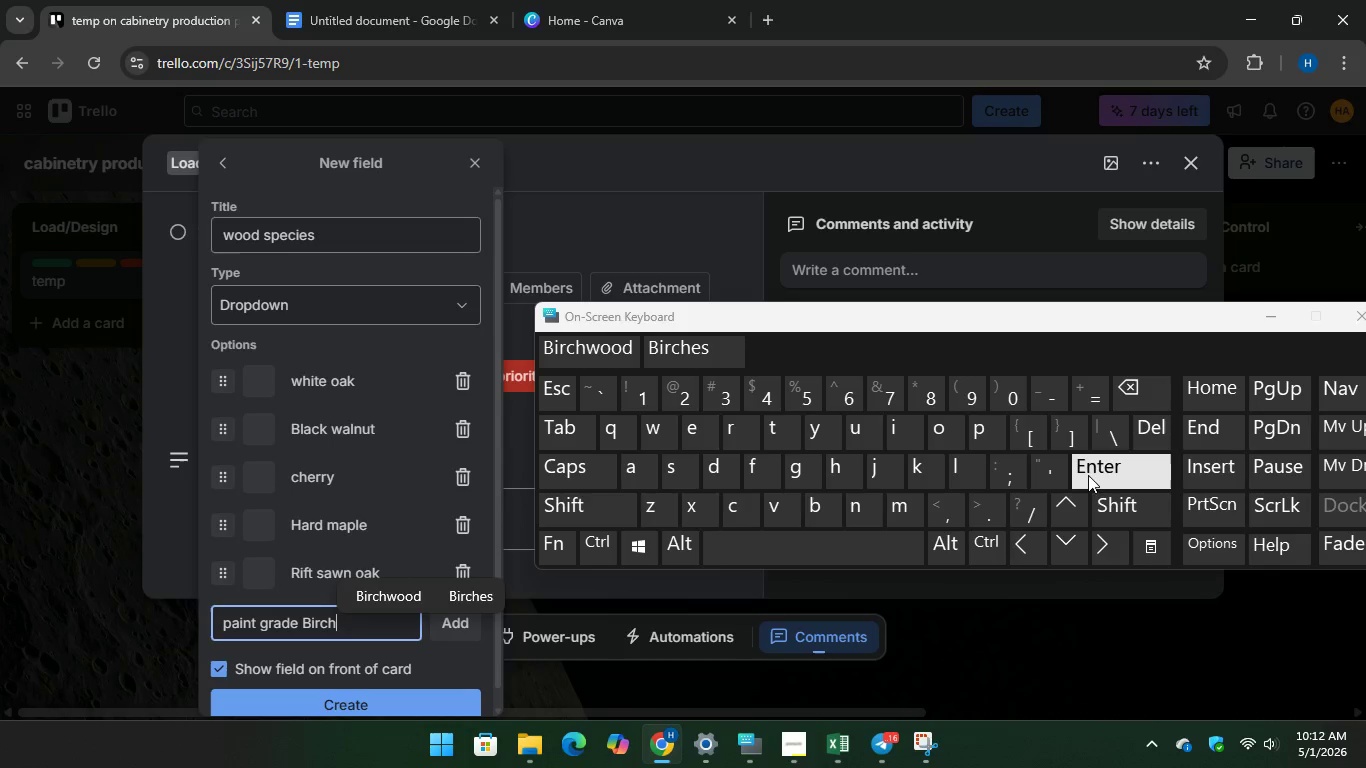 
key(Enter)
 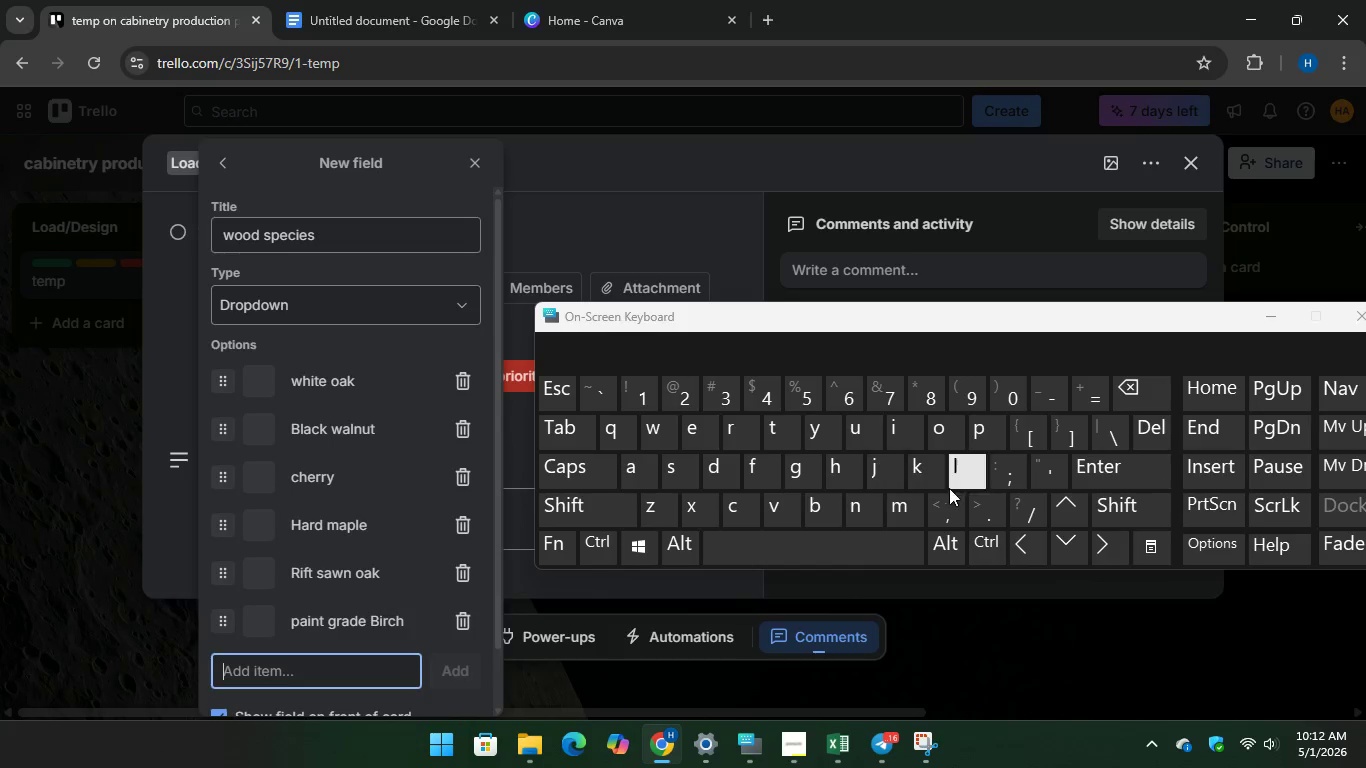 
wait(5.3)
 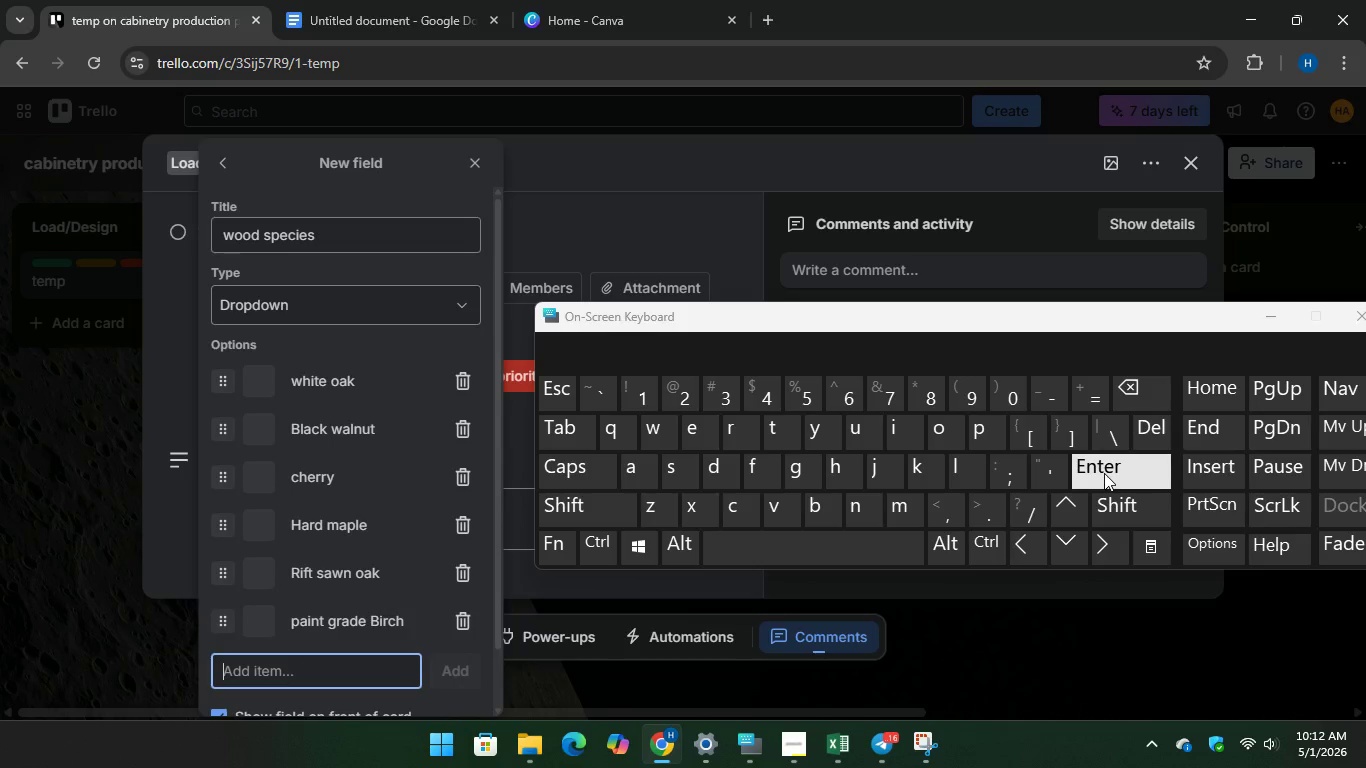 
type(Hickory)
 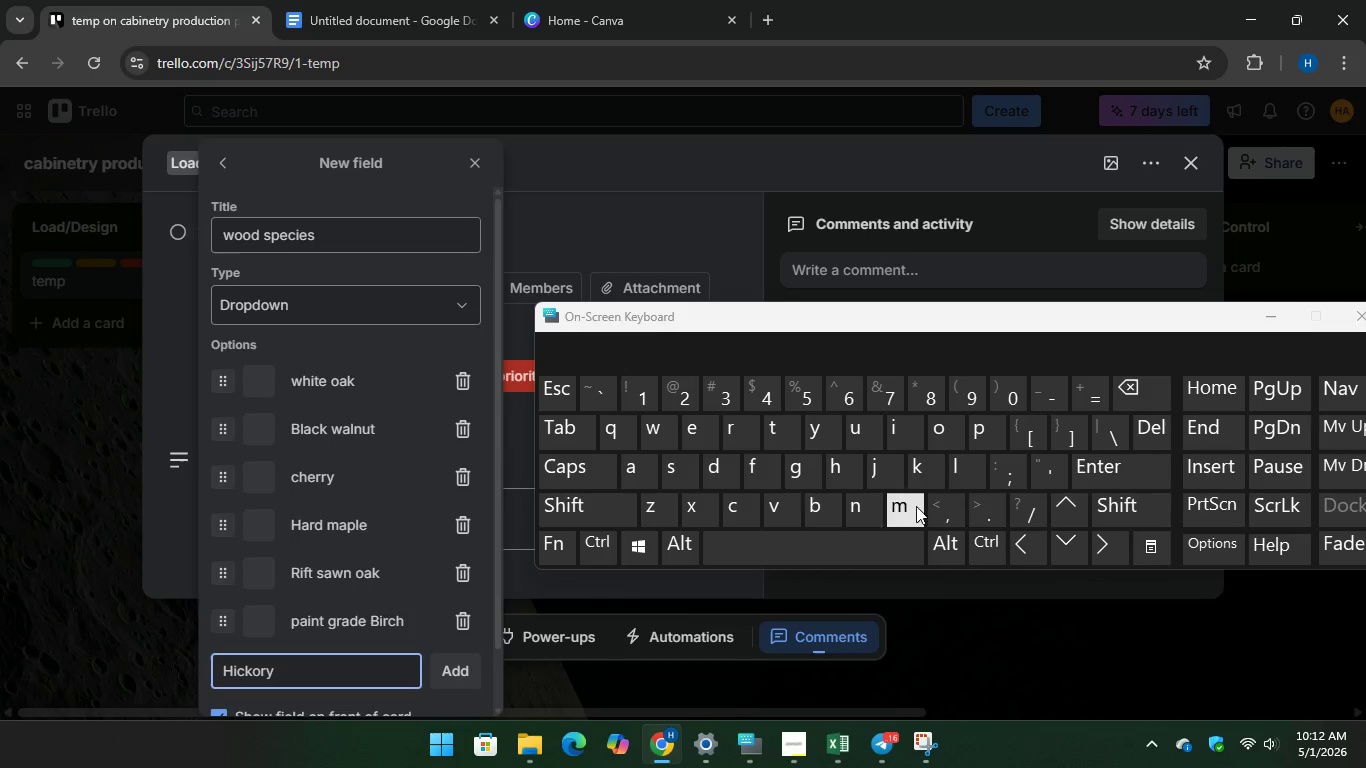 
wait(7.01)
 